 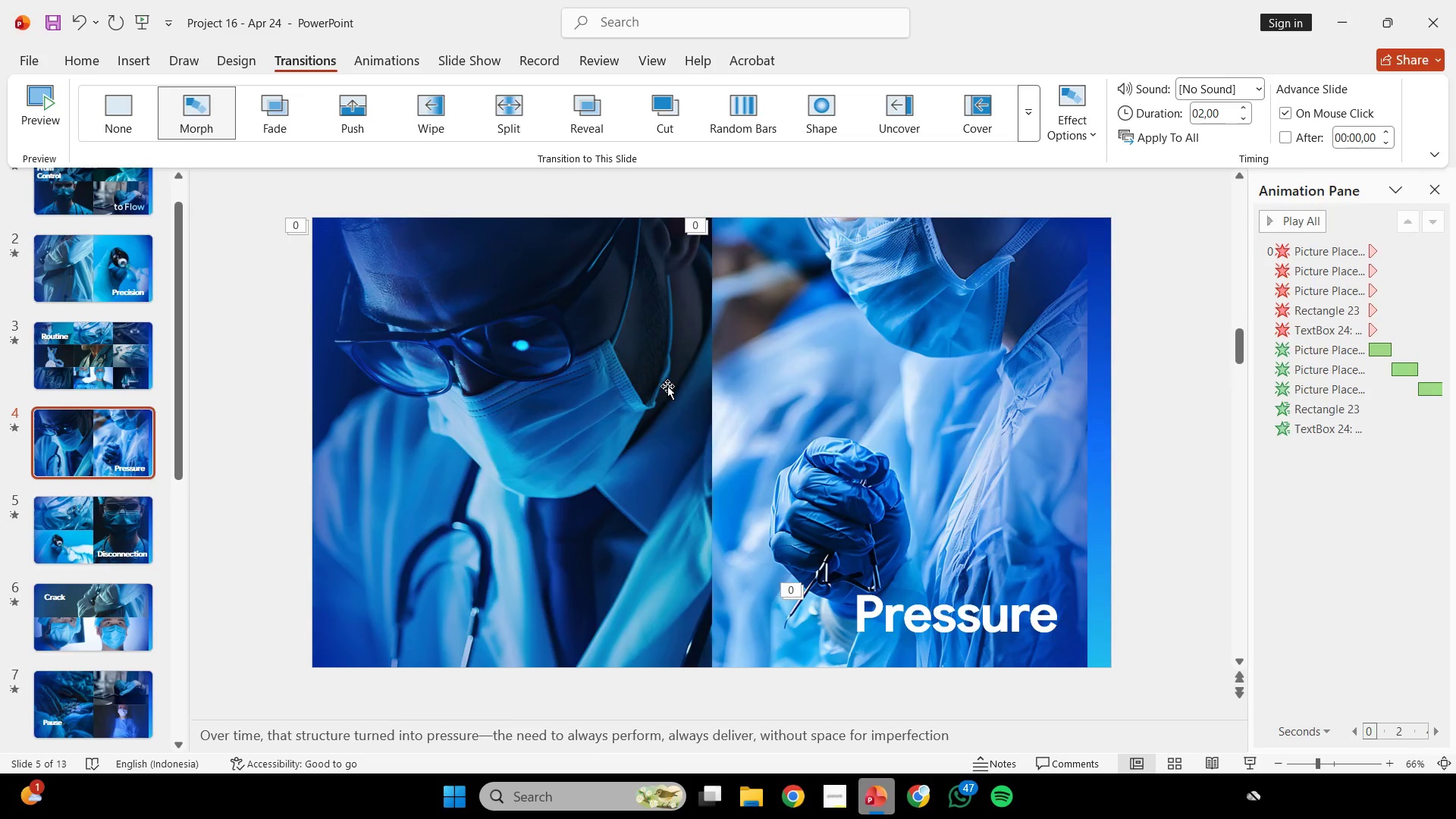 
scroll: coordinate [668, 388], scroll_direction: down, amount: 1.0
 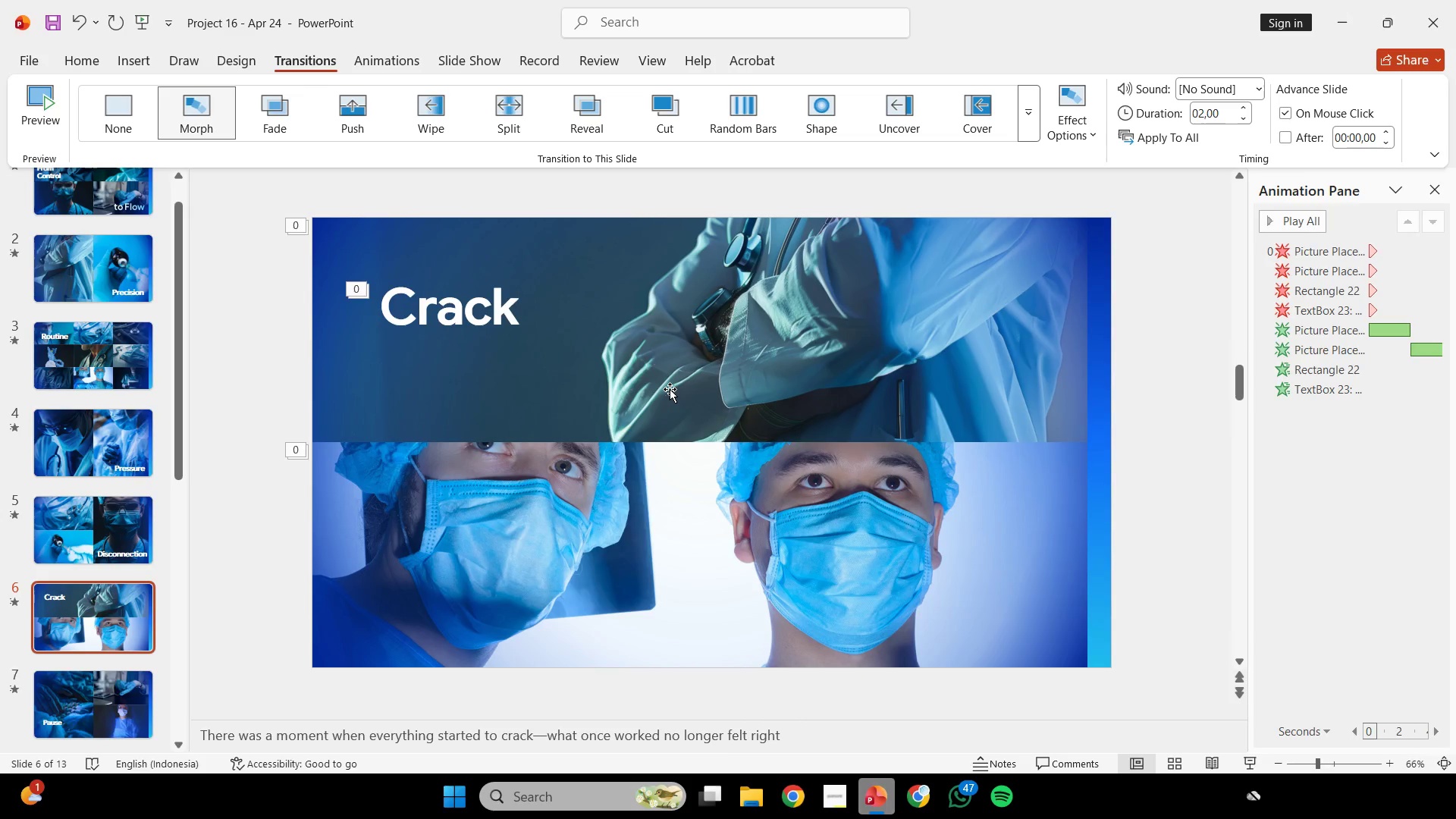 
wait(19.9)
 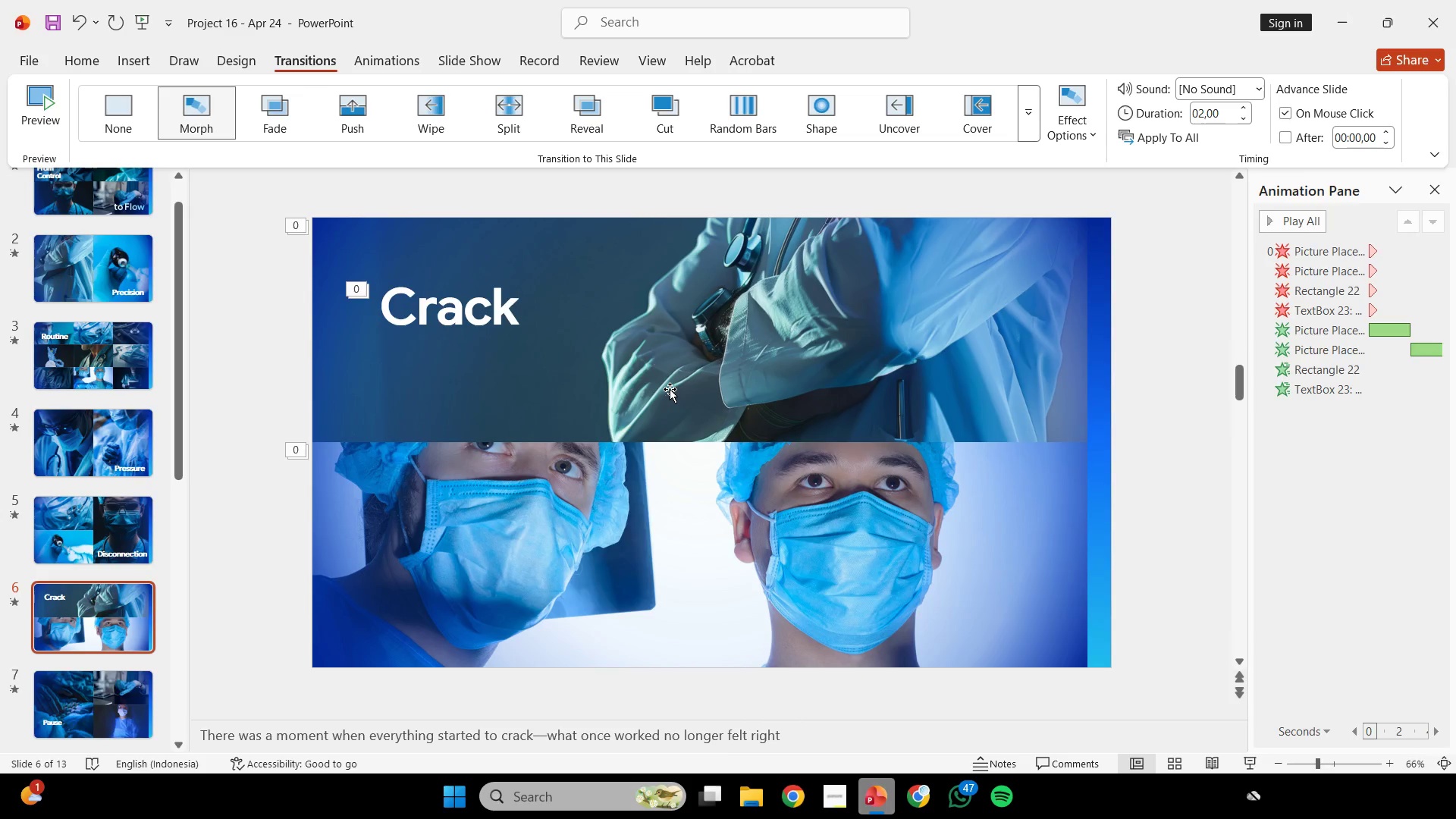 
left_click([692, 204])
 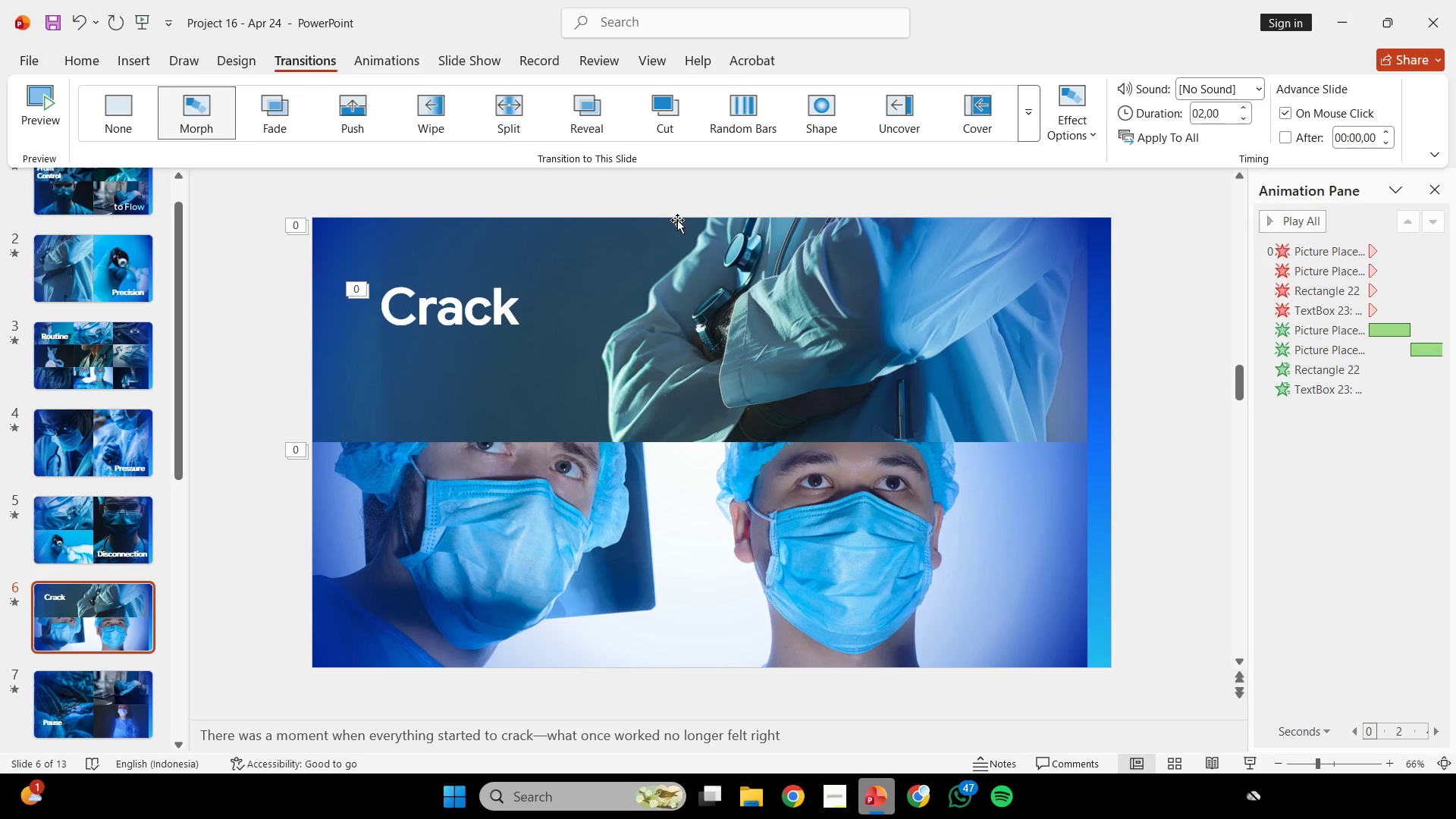 
scroll: coordinate [676, 222], scroll_direction: down, amount: 1.0
 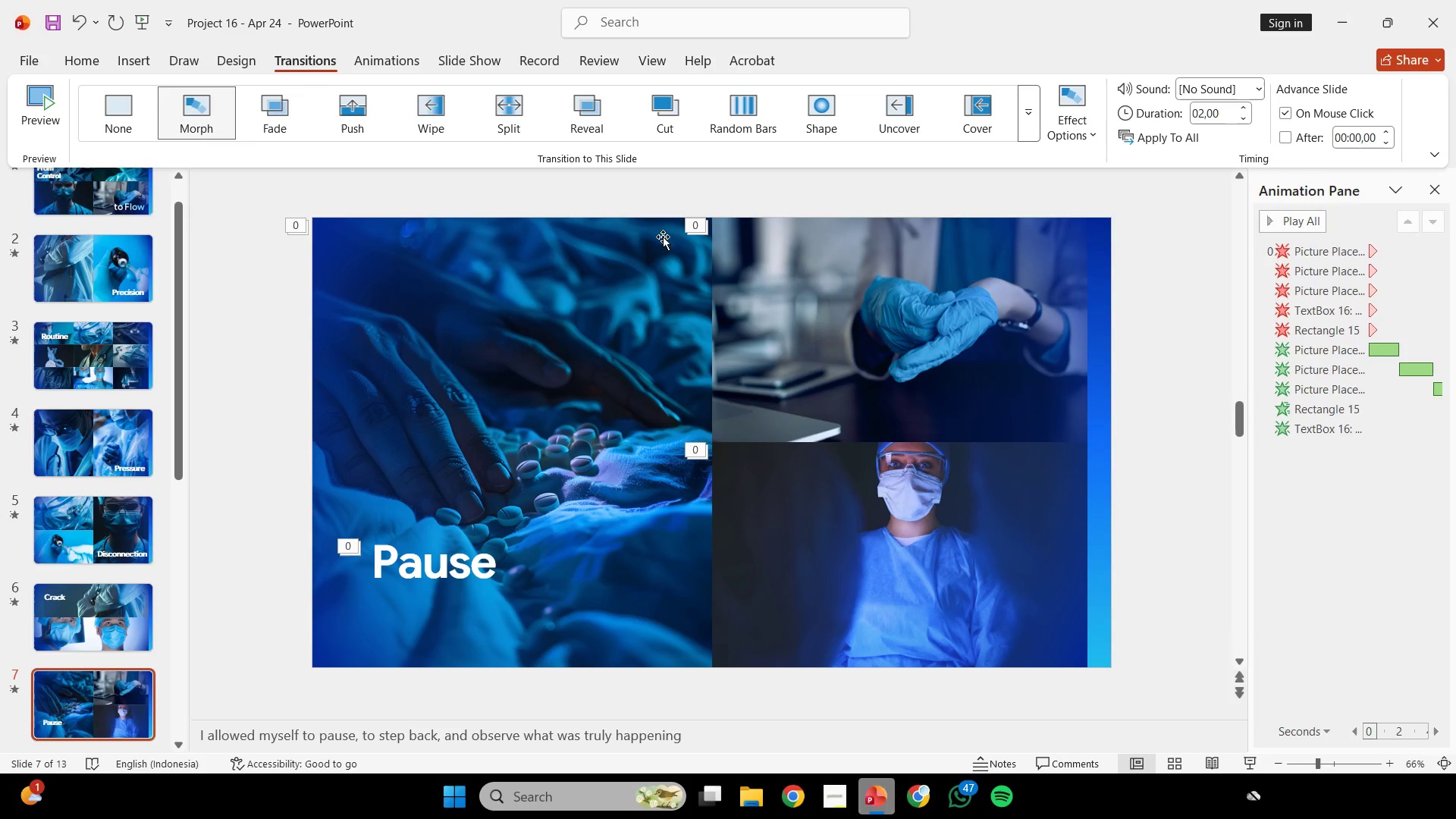 
left_click([663, 237])
 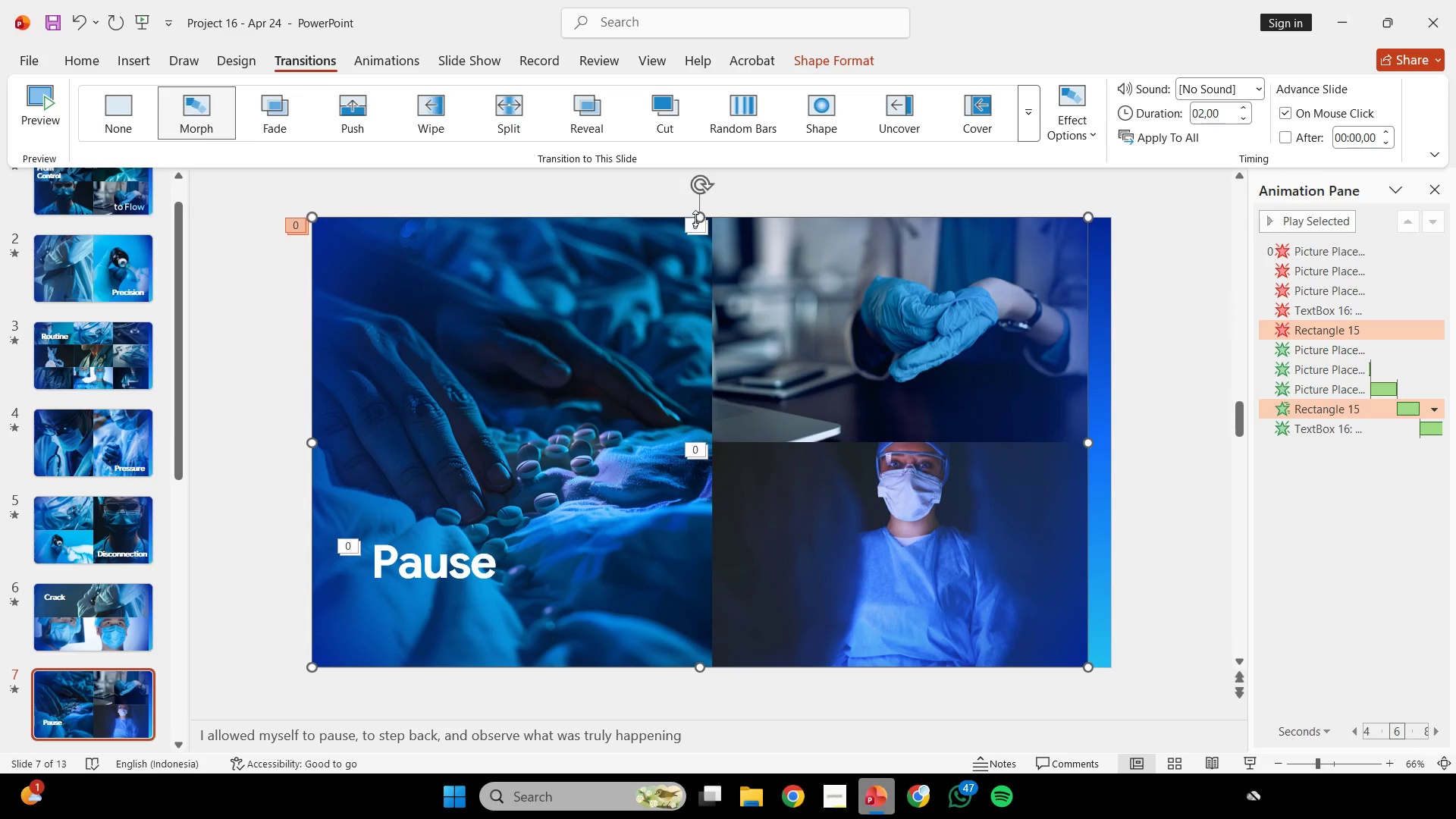 
left_click_drag(start_coordinate=[697, 218], to_coordinate=[676, 444])
 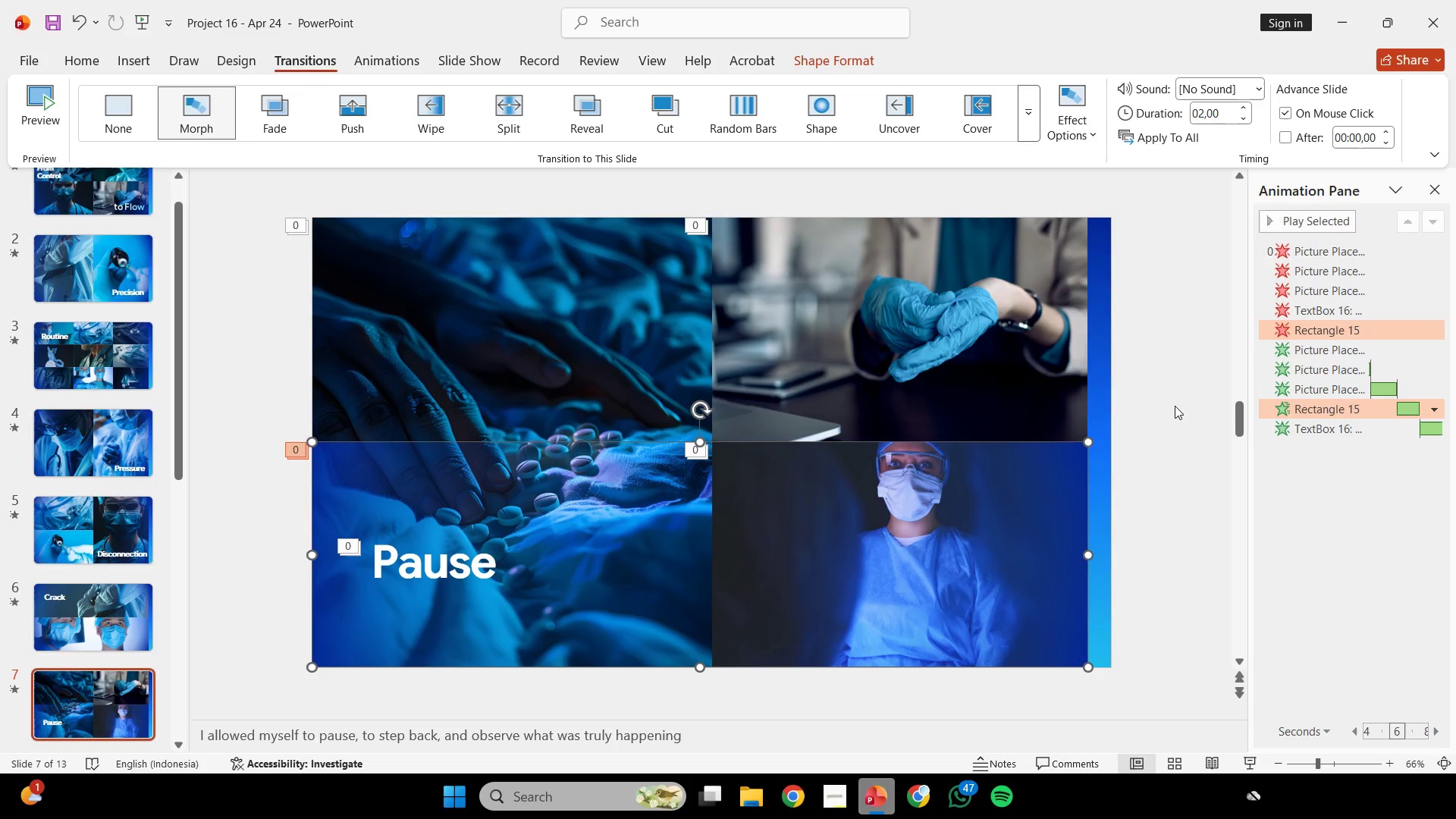 
left_click([1175, 405])
 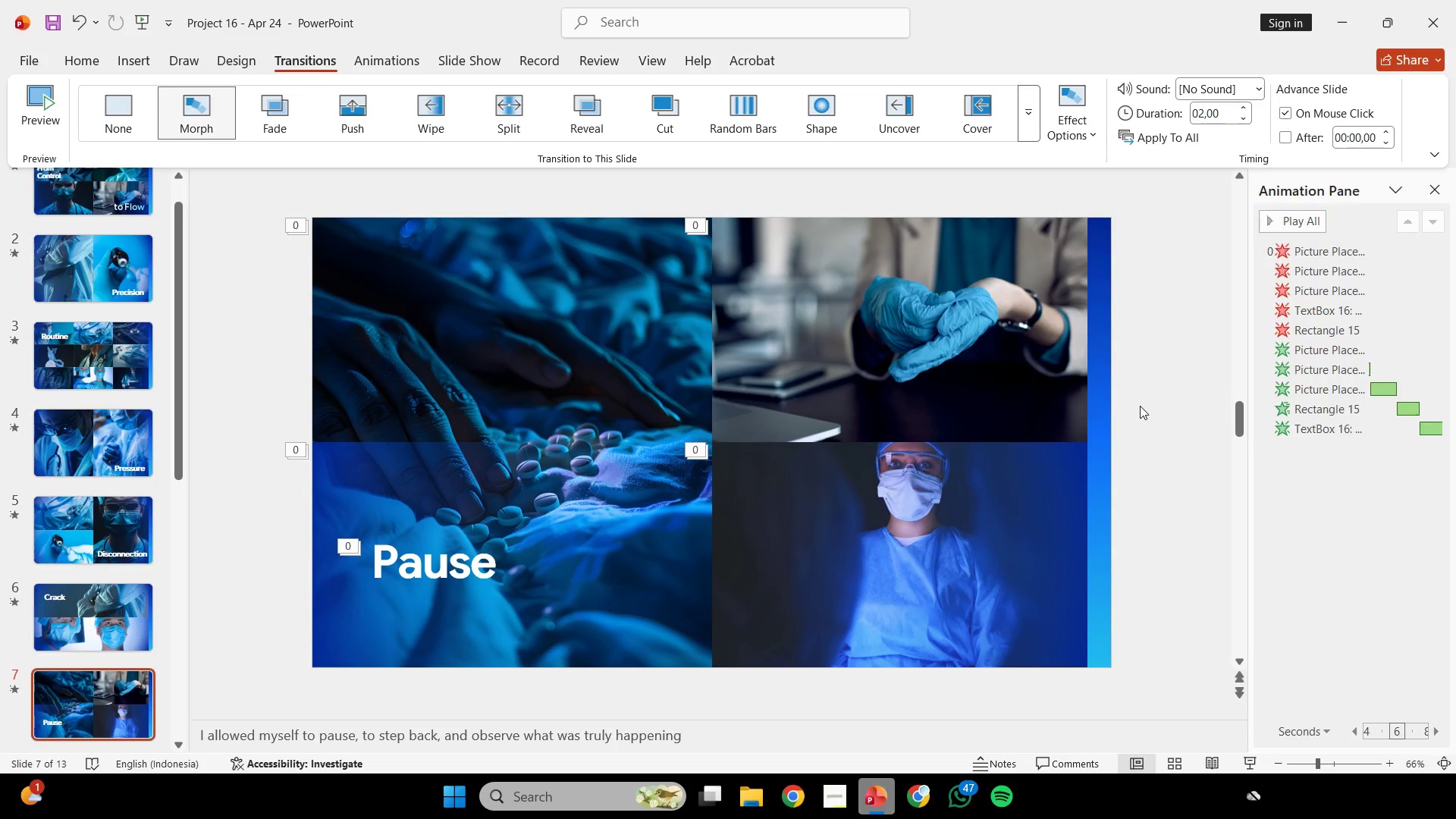 
left_click([981, 500])
 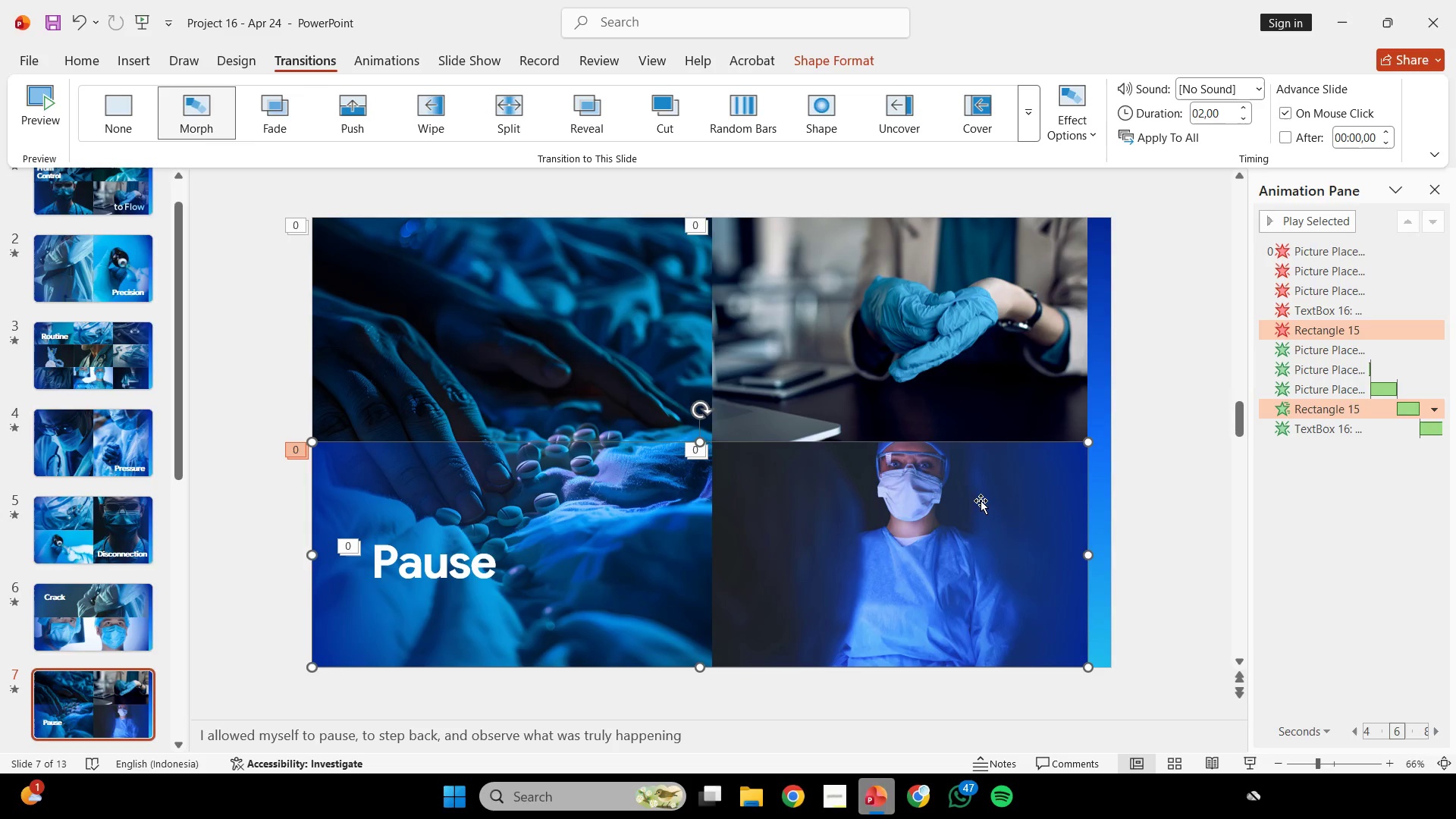 
hold_key(key=ControlLeft, duration=2.92)
hold_key(key=ShiftLeft, duration=2.92)
left_click_drag(start_coordinate=[981, 500], to_coordinate=[977, 277])
 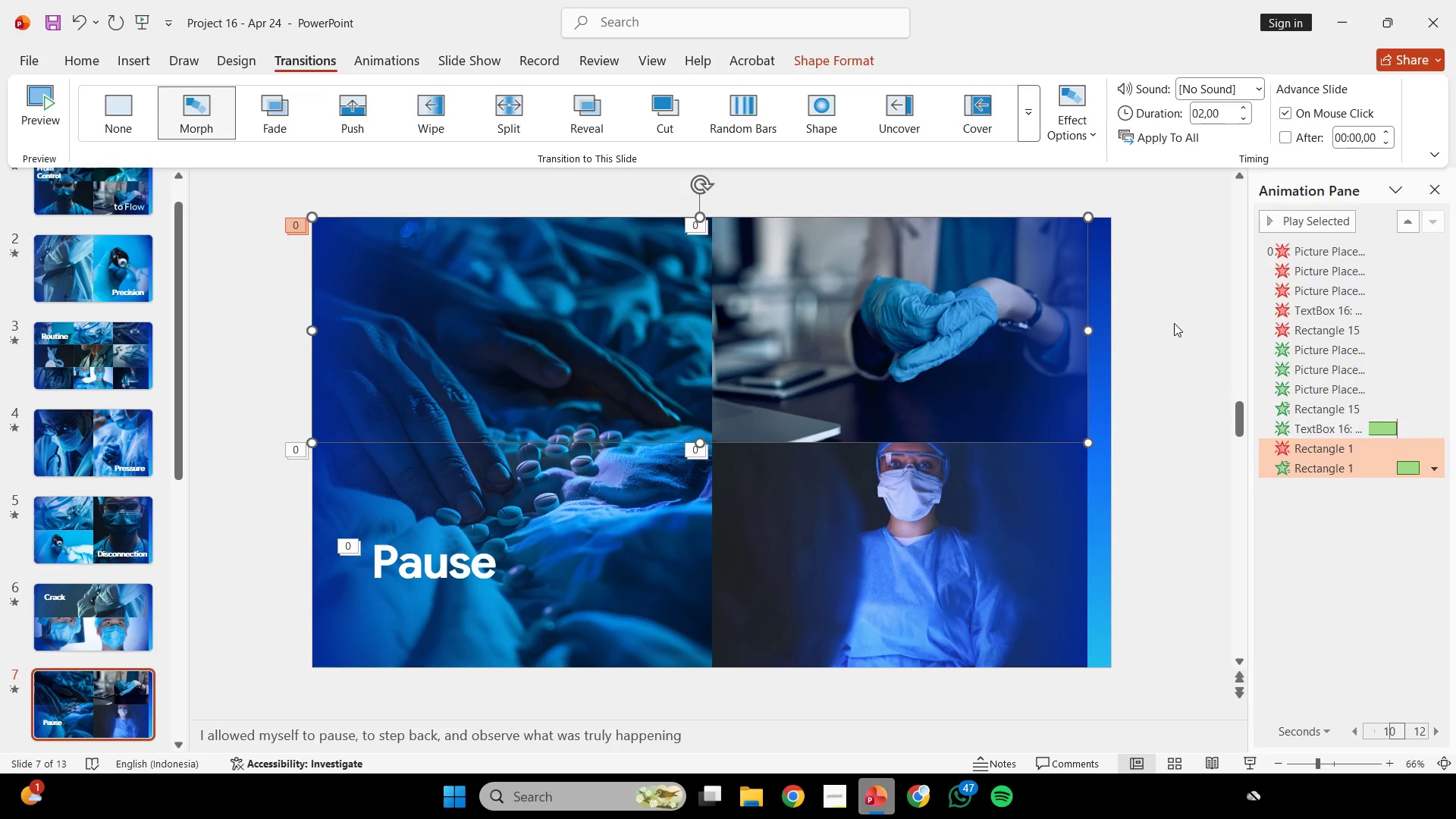 
left_click([1174, 324])
 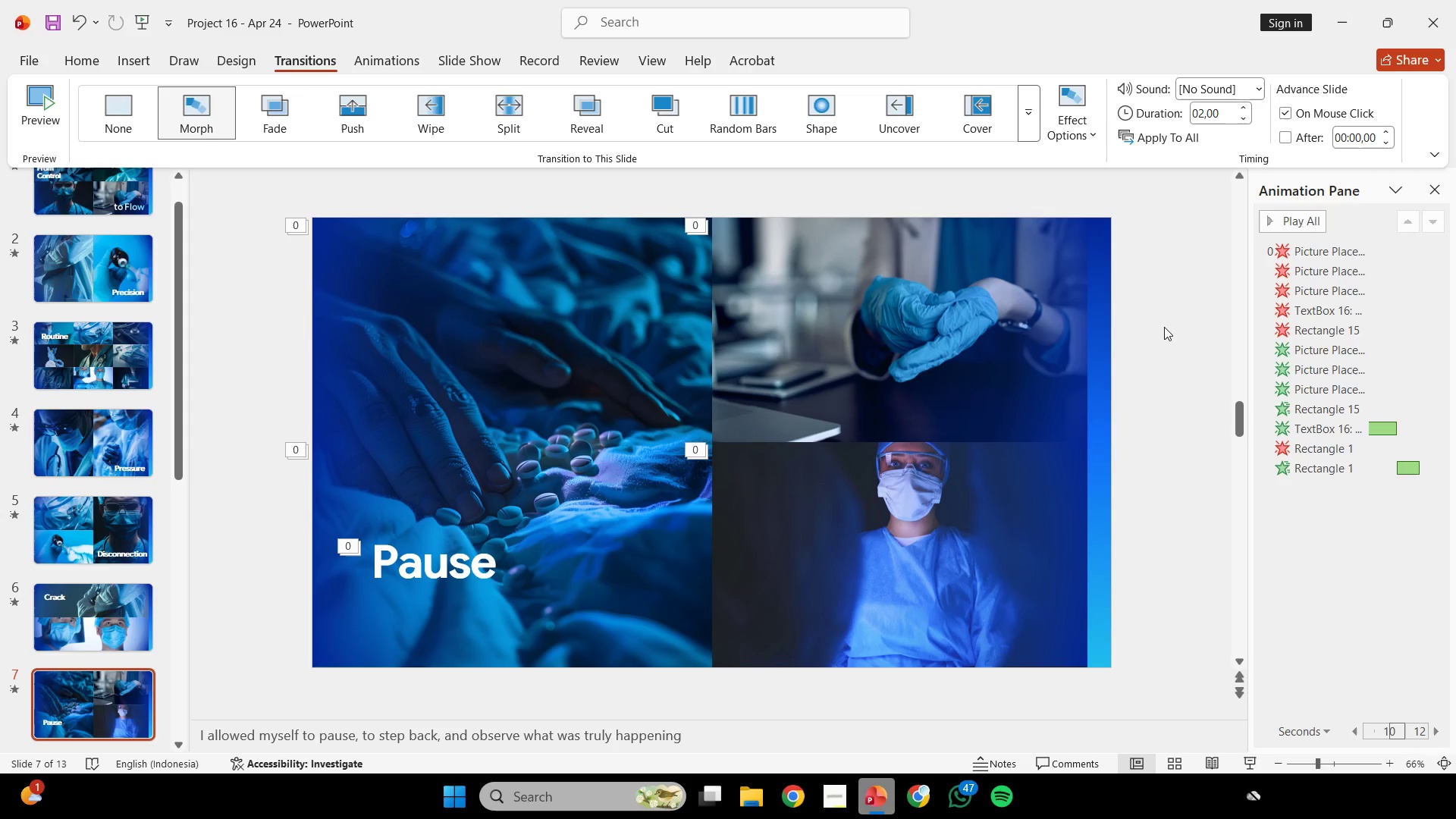 
wait(5.28)
 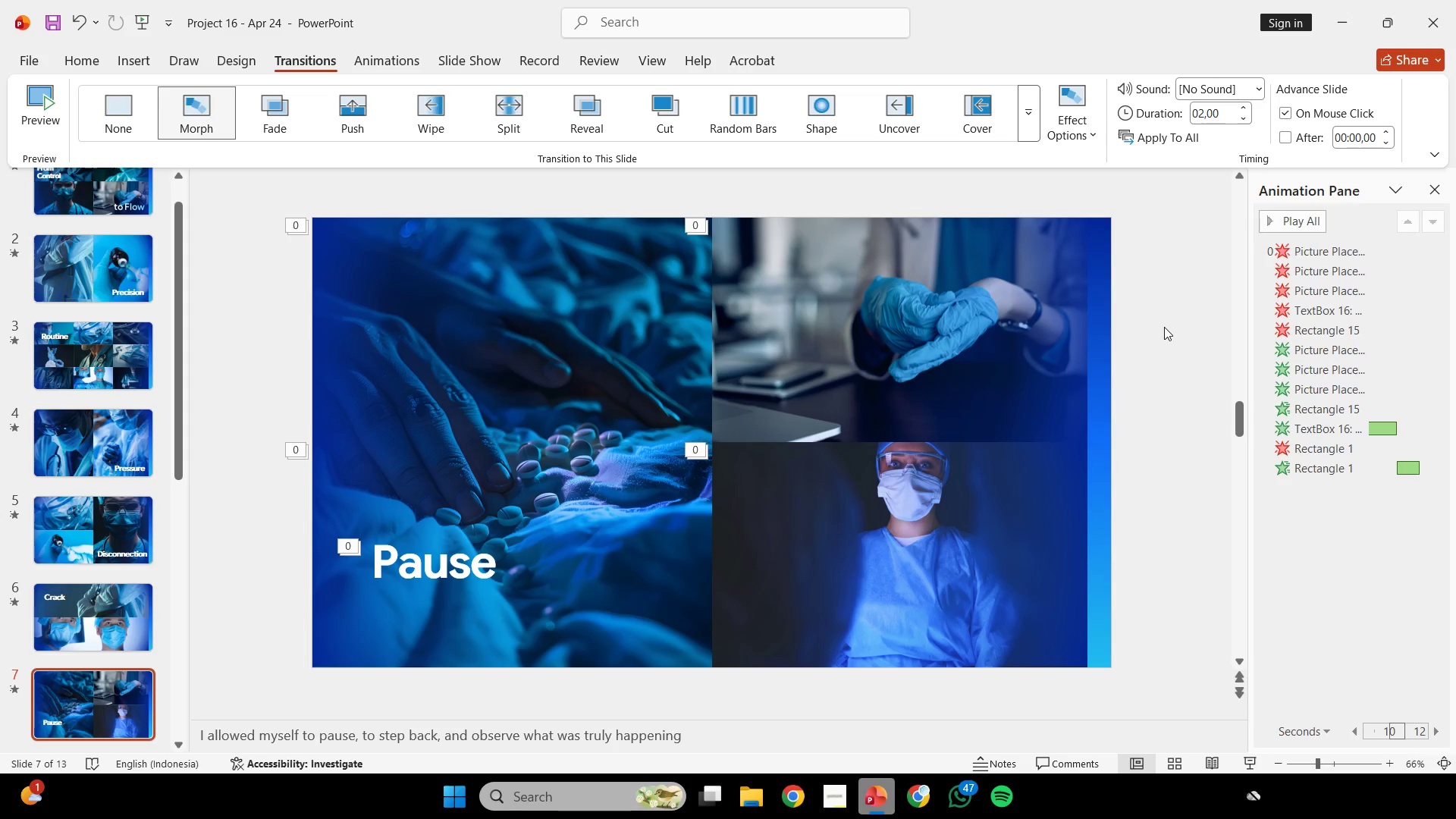 
left_click([1050, 328])
 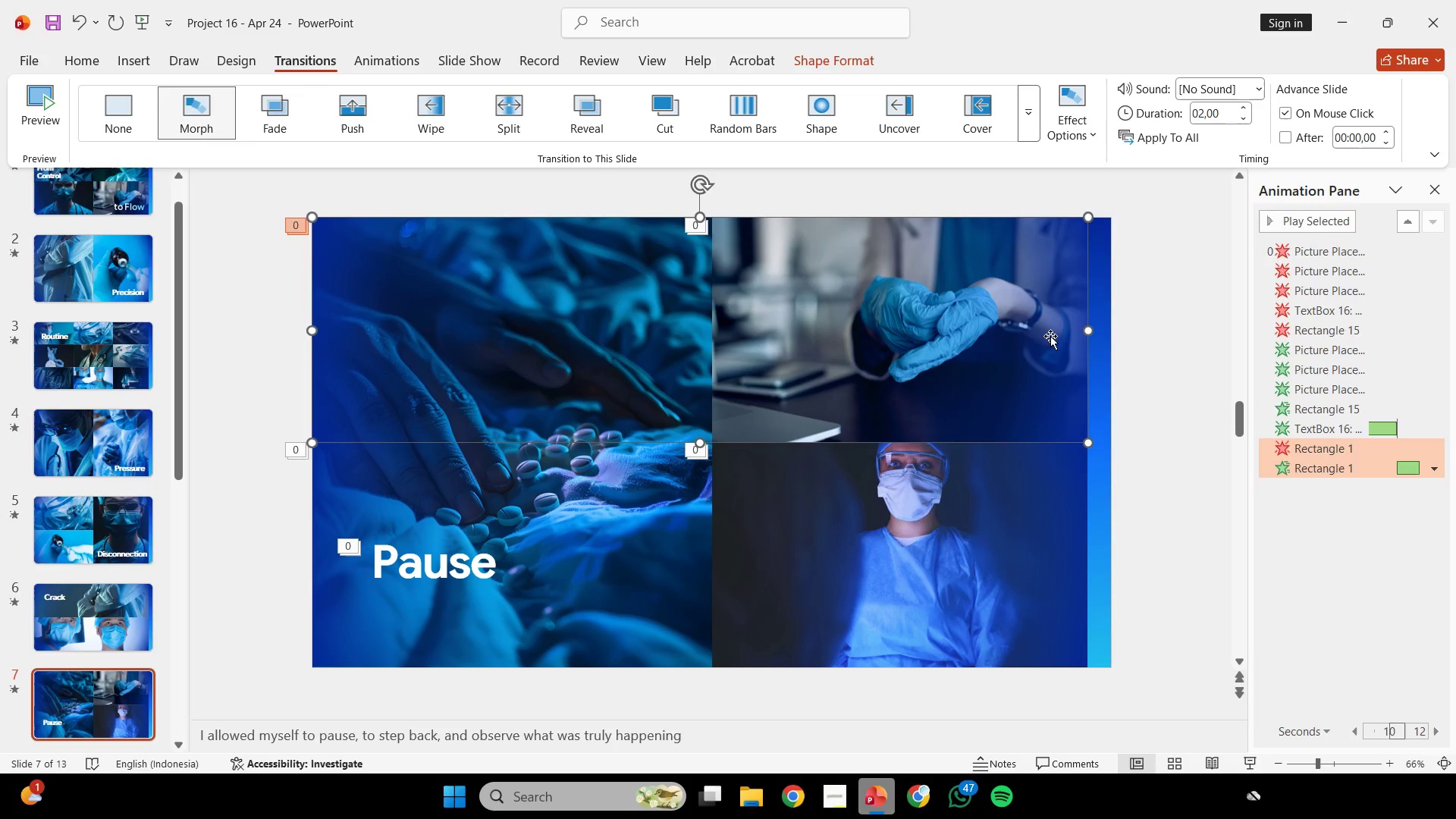 
hold_key(key=ShiftLeft, duration=0.58)
double_click([1051, 474])
 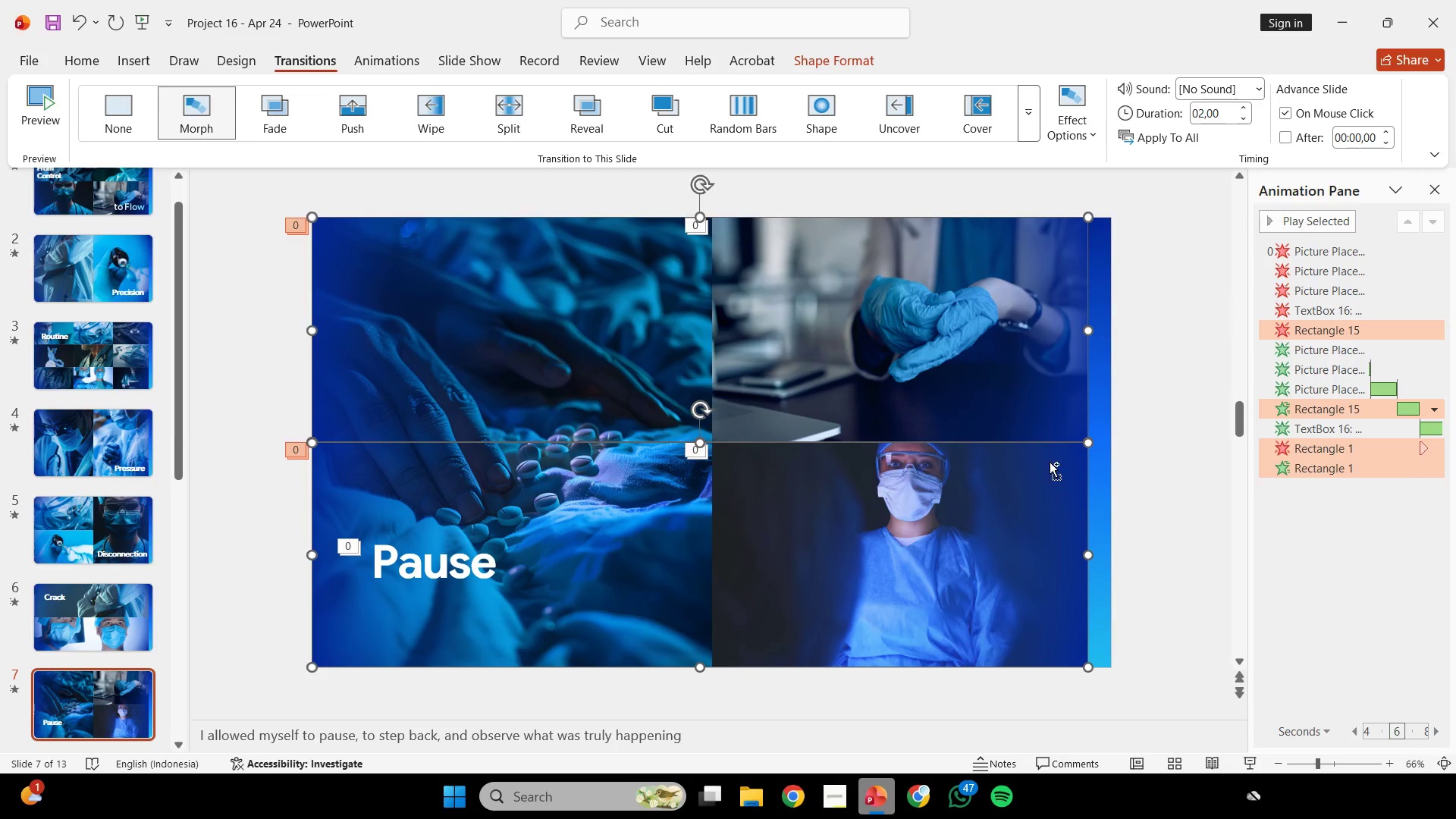 
hold_key(key=ControlLeft, duration=0.36)
scroll: coordinate [1049, 461], scroll_direction: down, amount: 2.0
 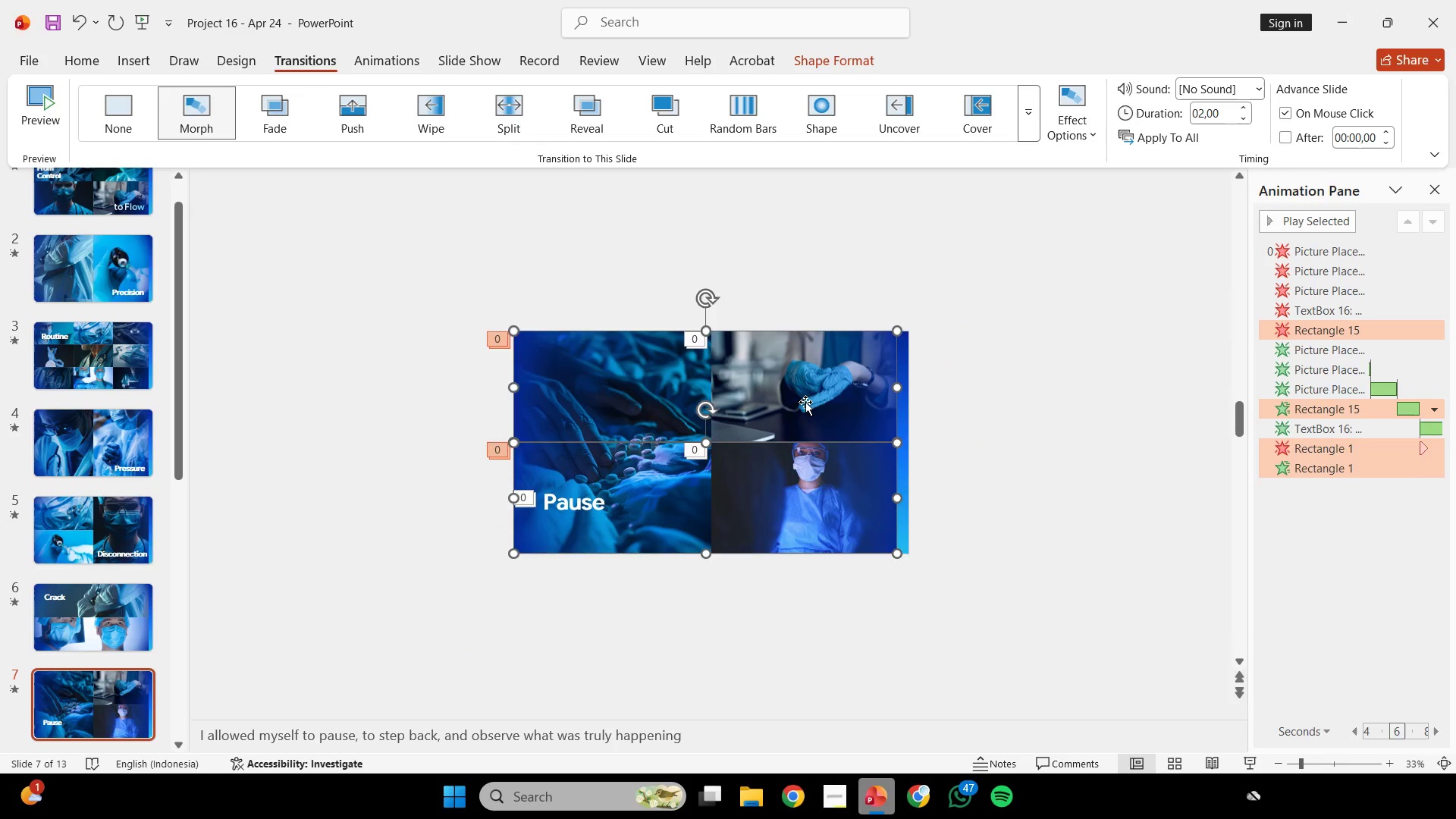 
left_click_drag(start_coordinate=[805, 402], to_coordinate=[756, 249])
 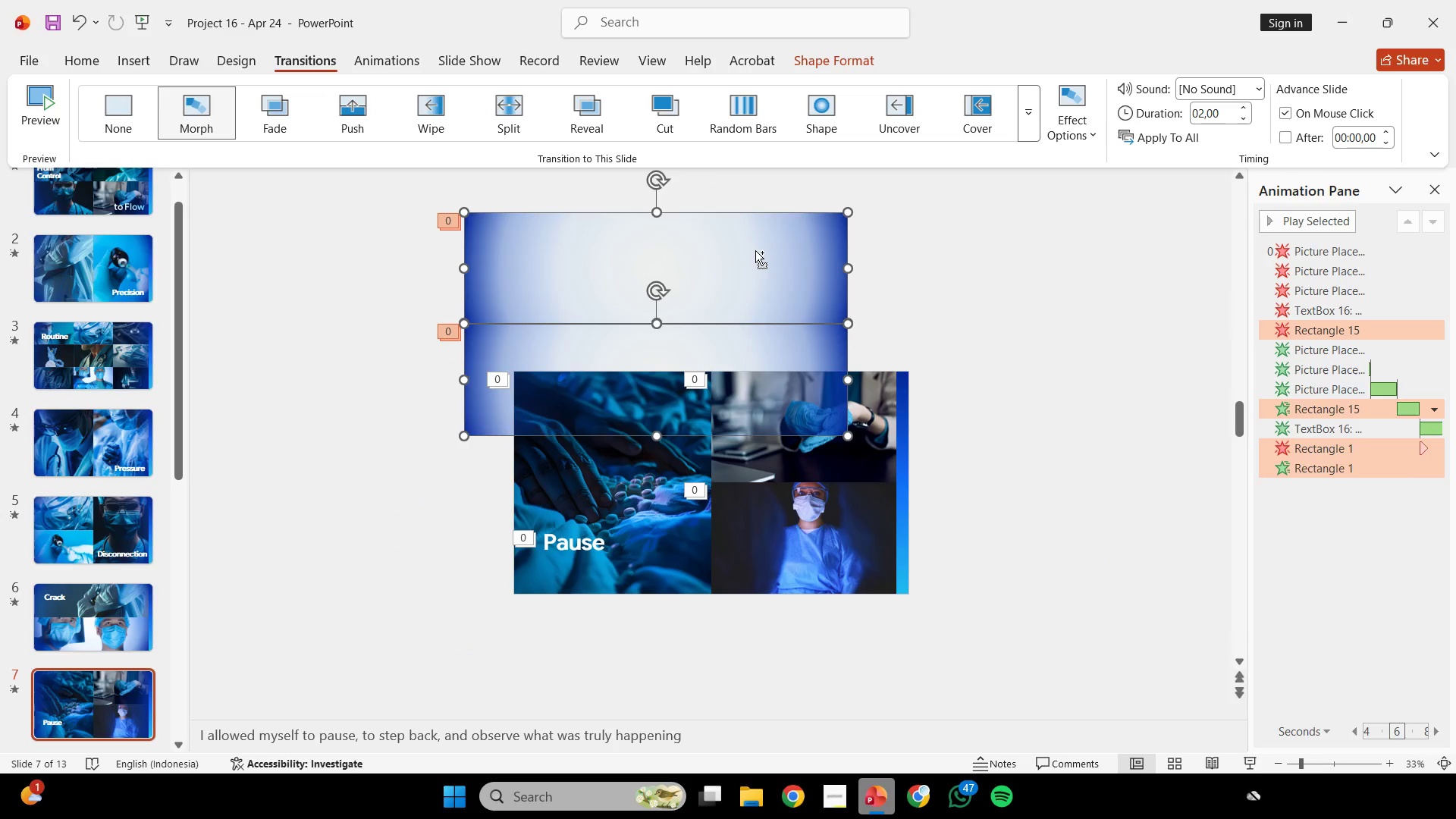 
key(Control+Z)
 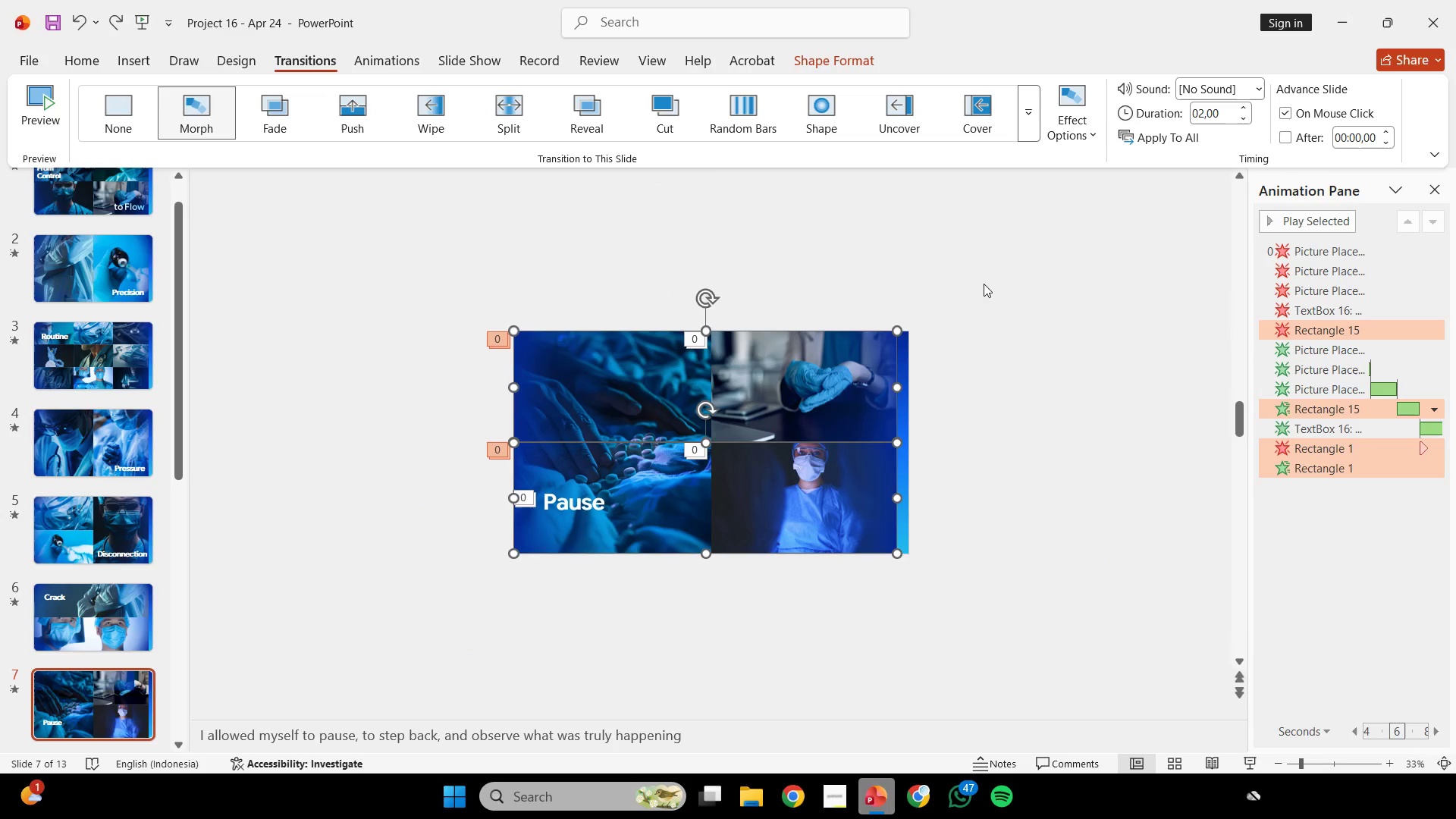 
left_click([985, 283])
 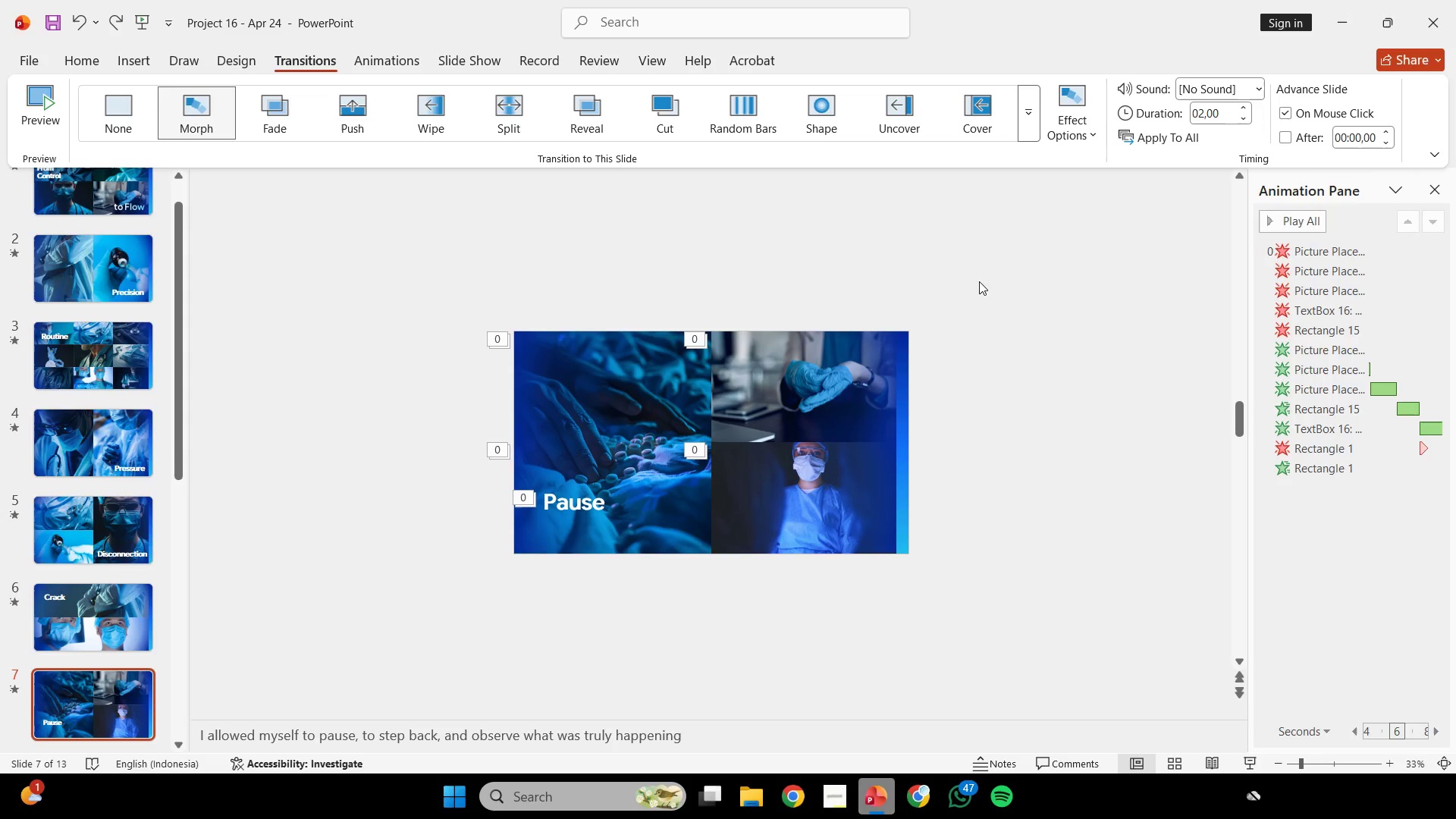 
wait(30.62)
 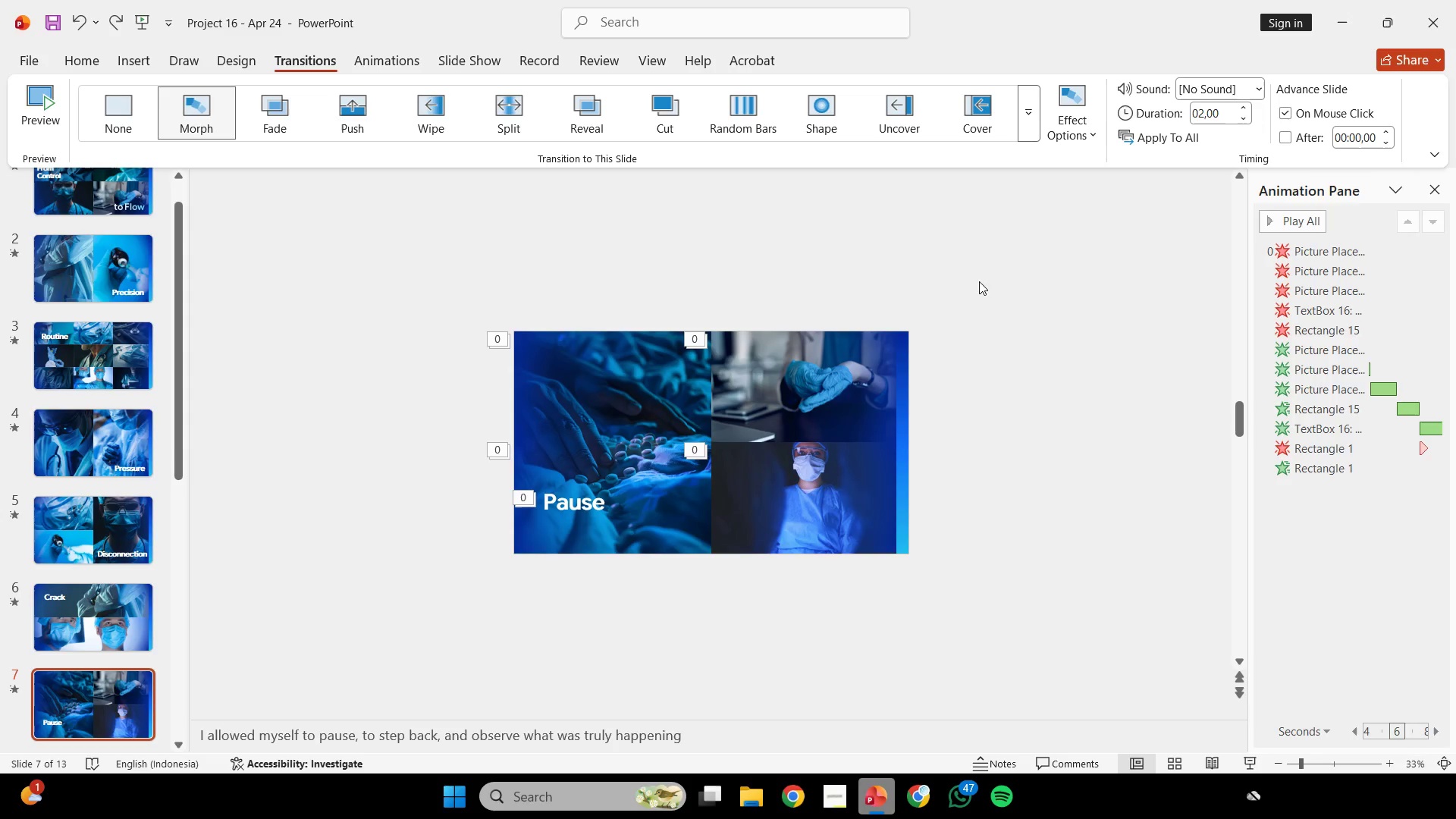 
scroll: coordinate [1034, 295], scroll_direction: down, amount: 1.0
 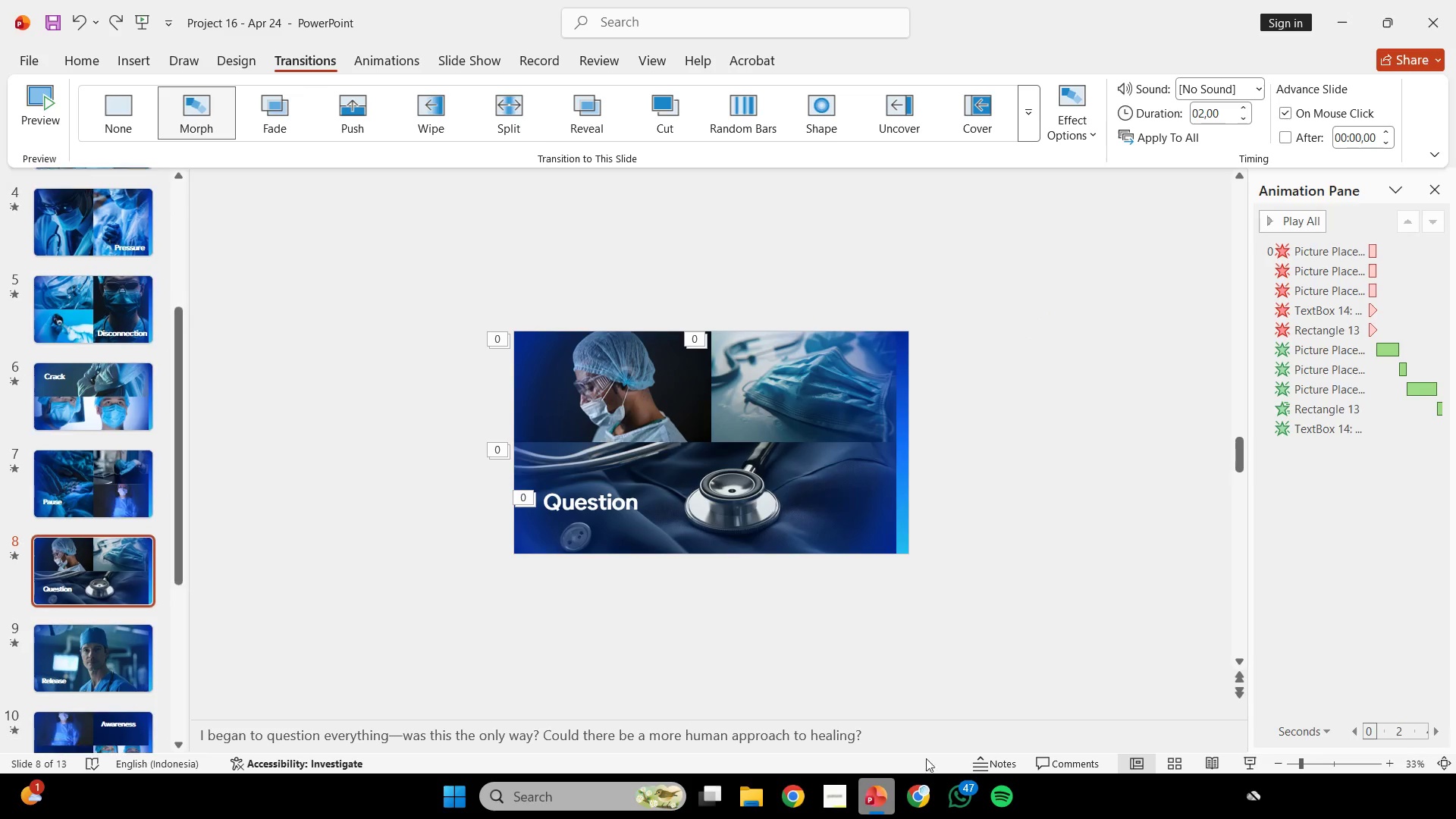 
left_click([905, 795])
 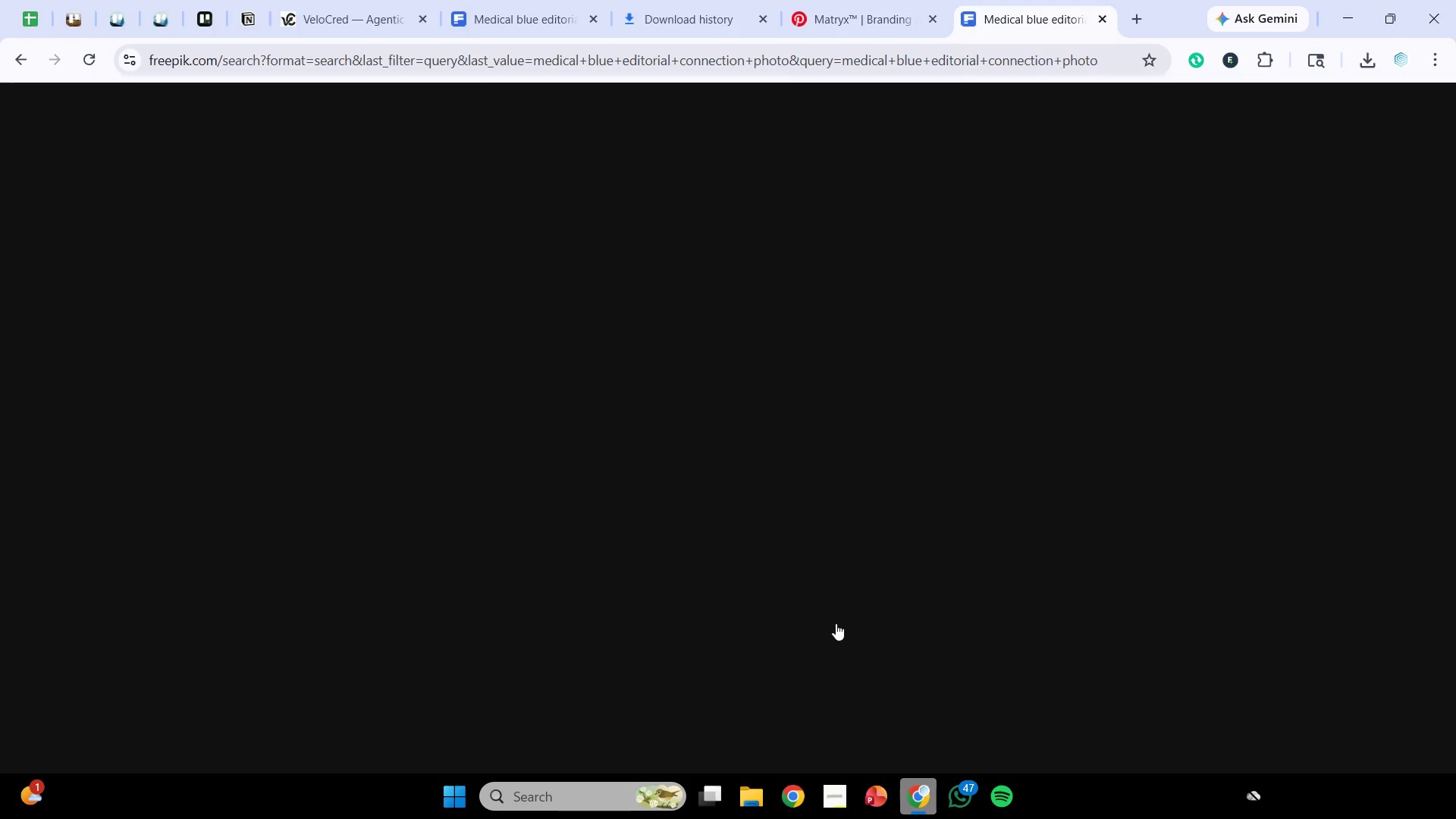 
scroll: coordinate [845, 587], scroll_direction: down, amount: 4.0
 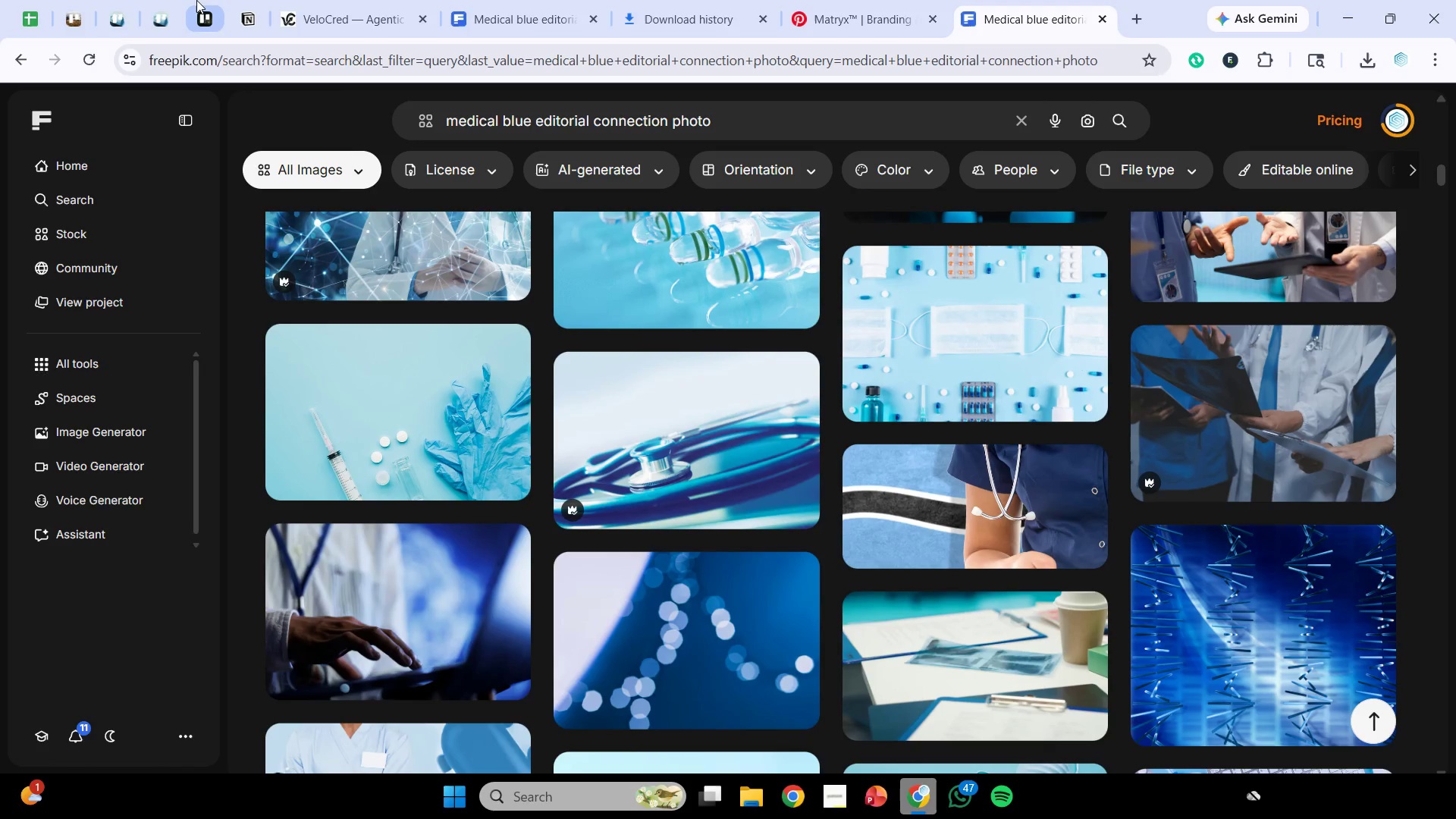 
left_click([171, 5])
 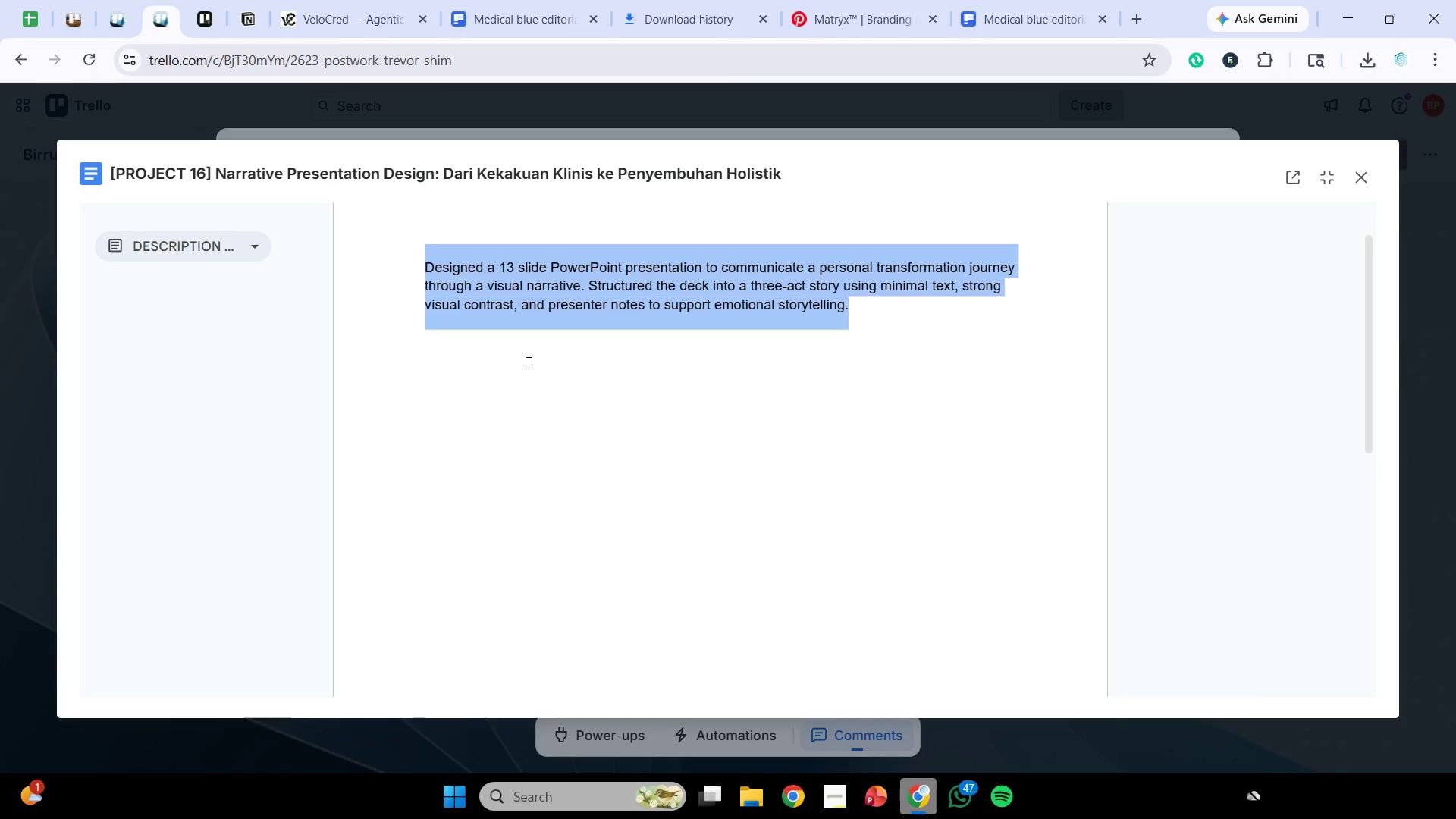 
left_click([262, 241])
 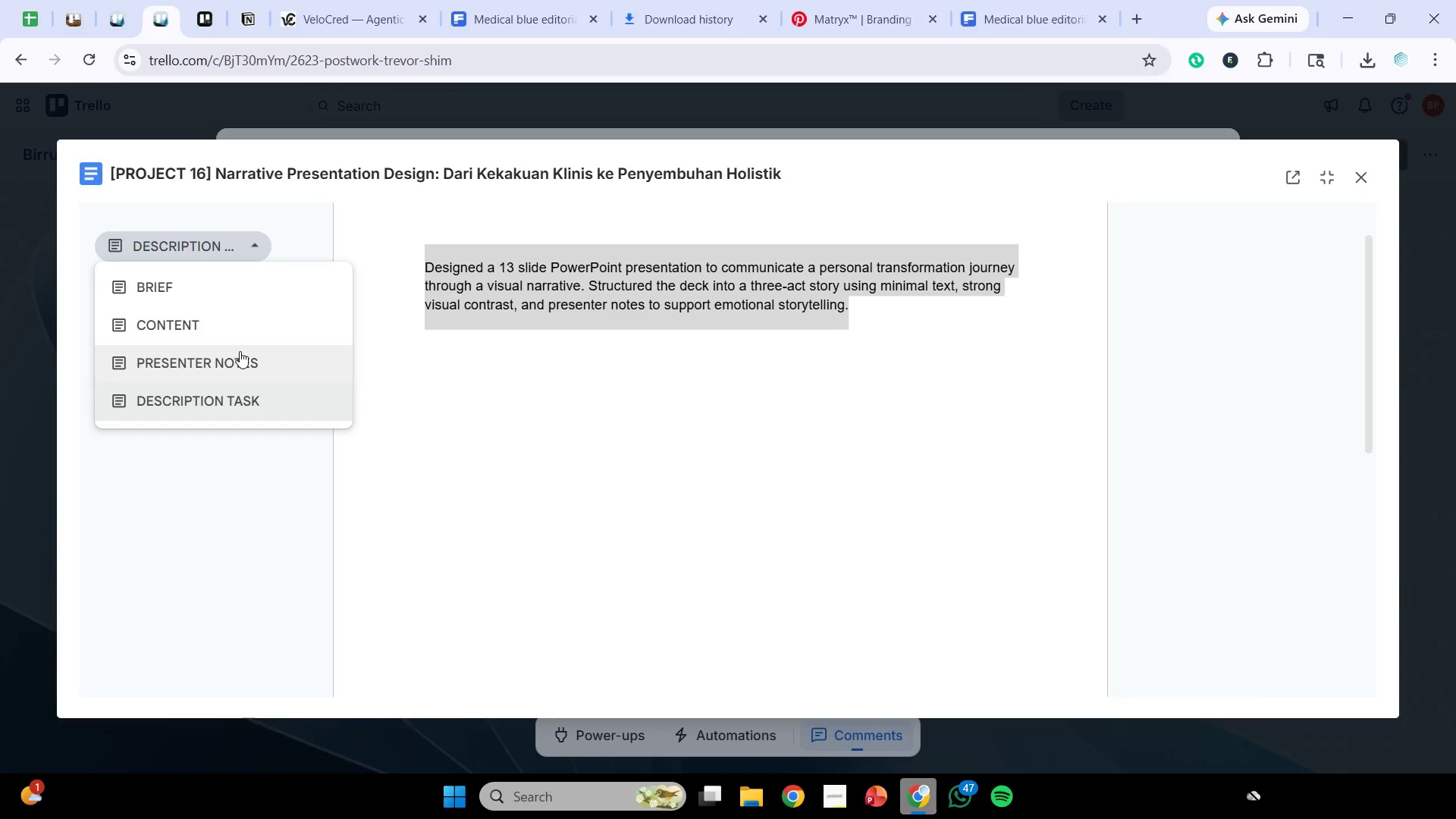 
left_click([240, 351])
 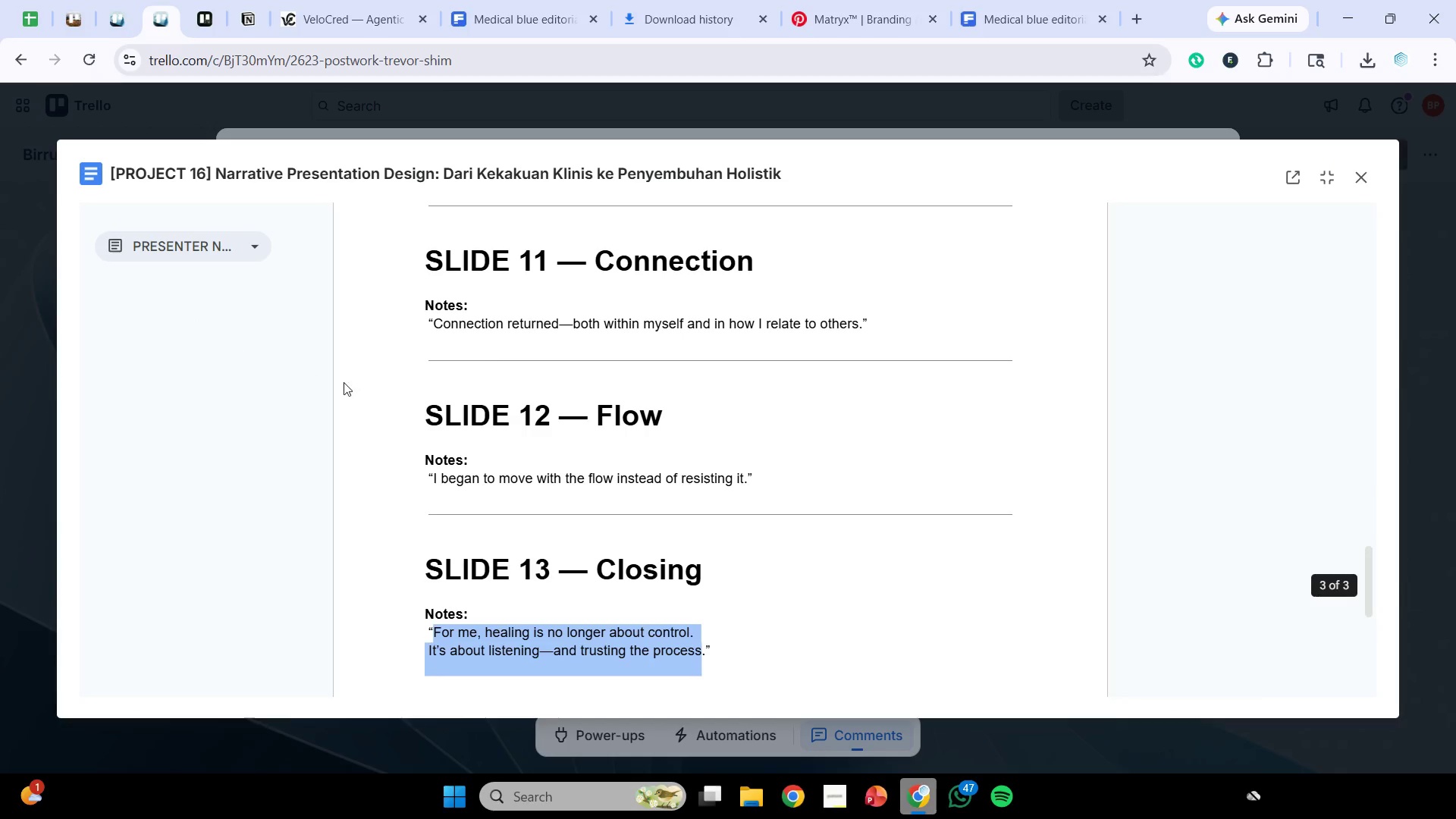 
scroll: coordinate [692, 404], scroll_direction: down, amount: 2.0
 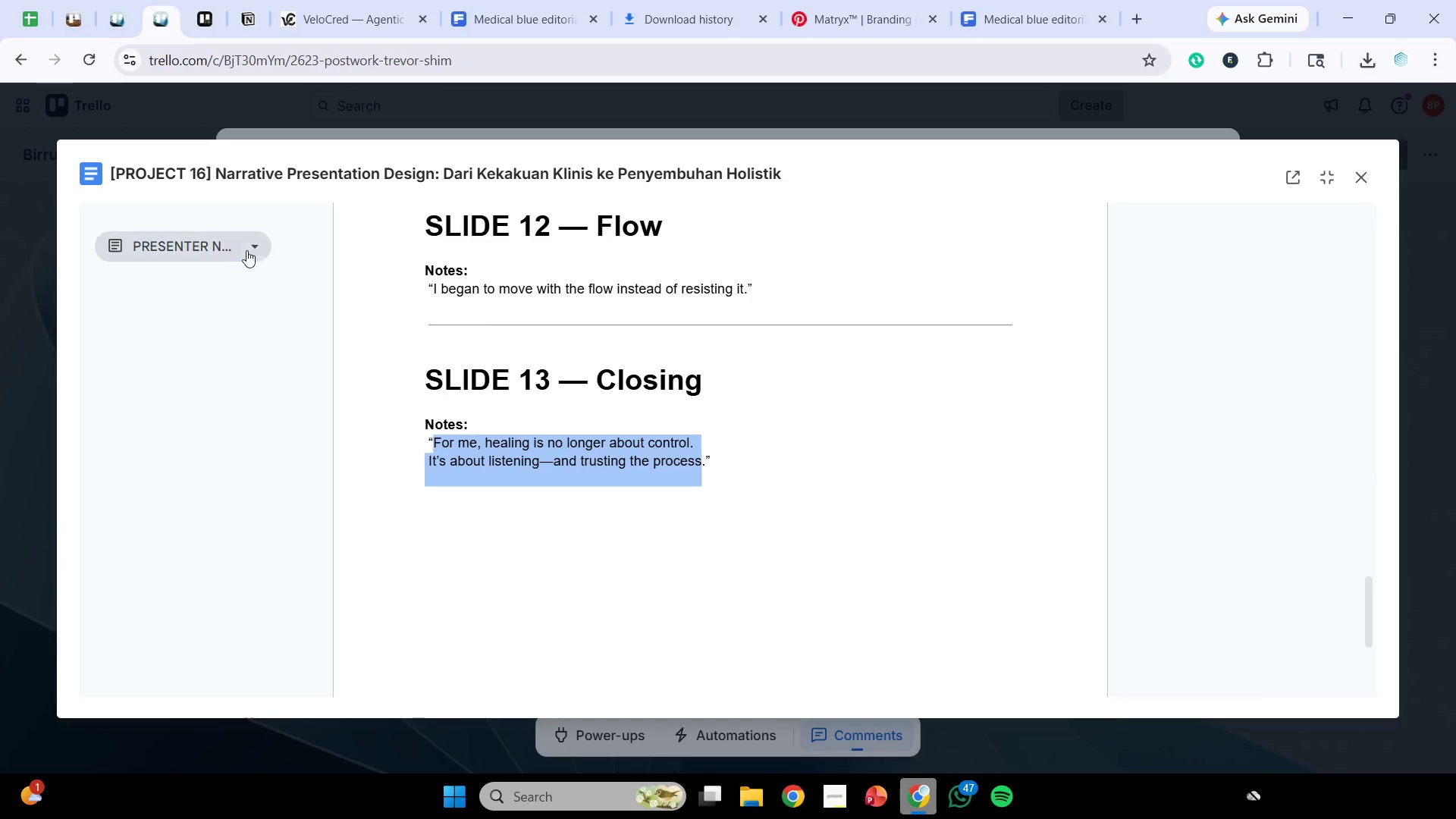 
left_click([240, 249])
 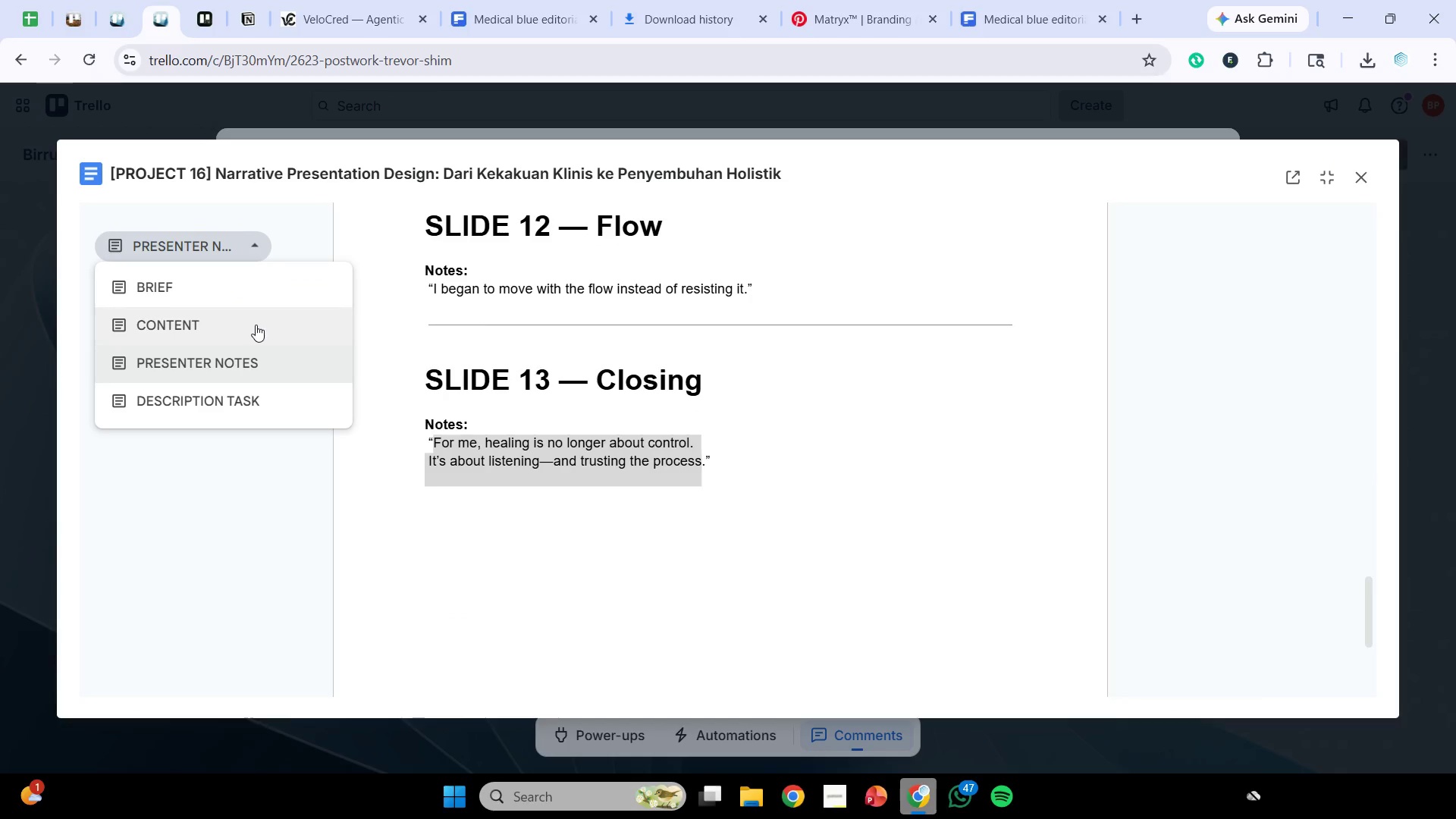 
left_click([256, 325])
 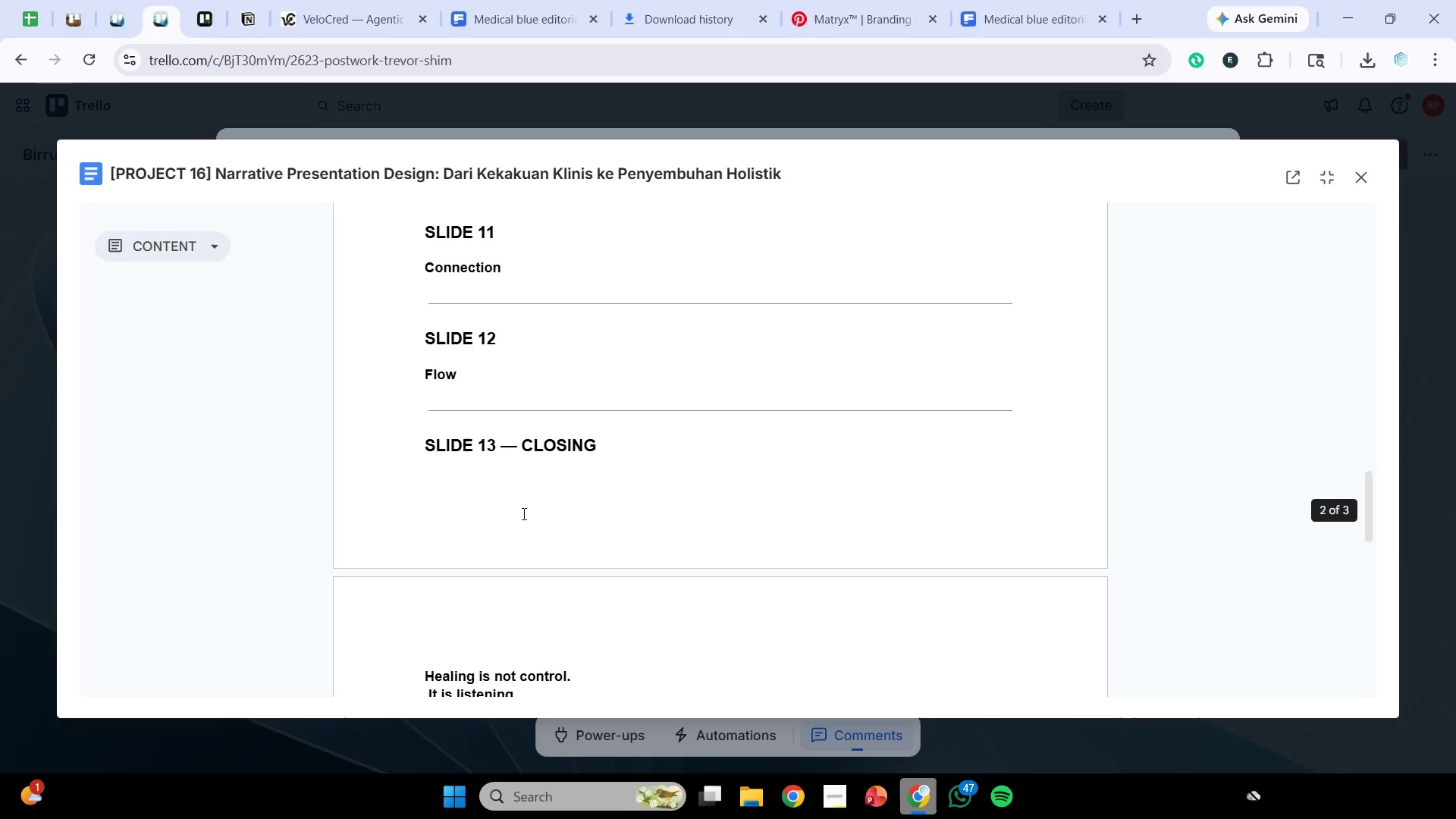 
scroll: coordinate [526, 507], scroll_direction: down, amount: 3.0
 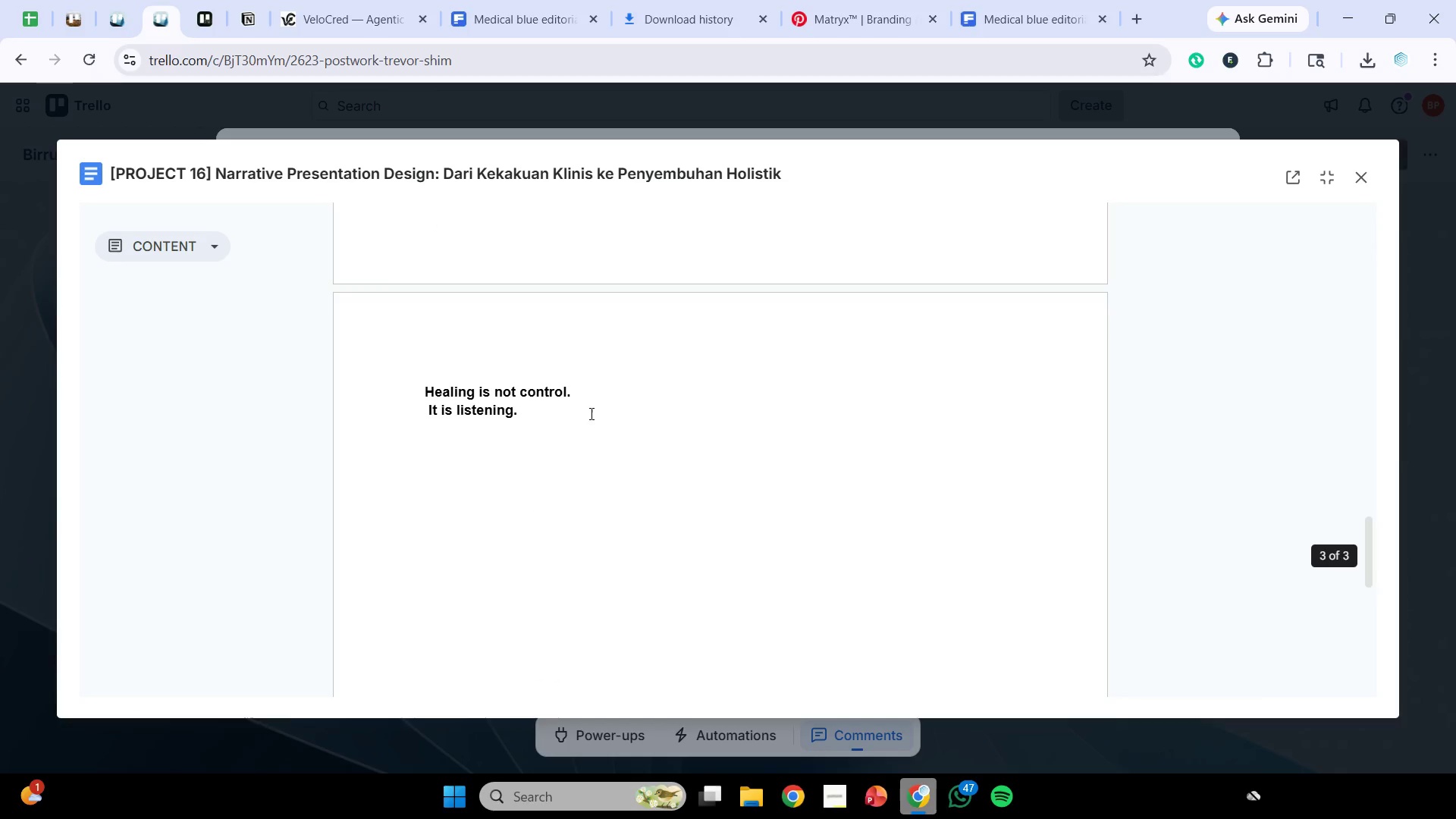 
left_click_drag(start_coordinate=[590, 411], to_coordinate=[364, 388])
 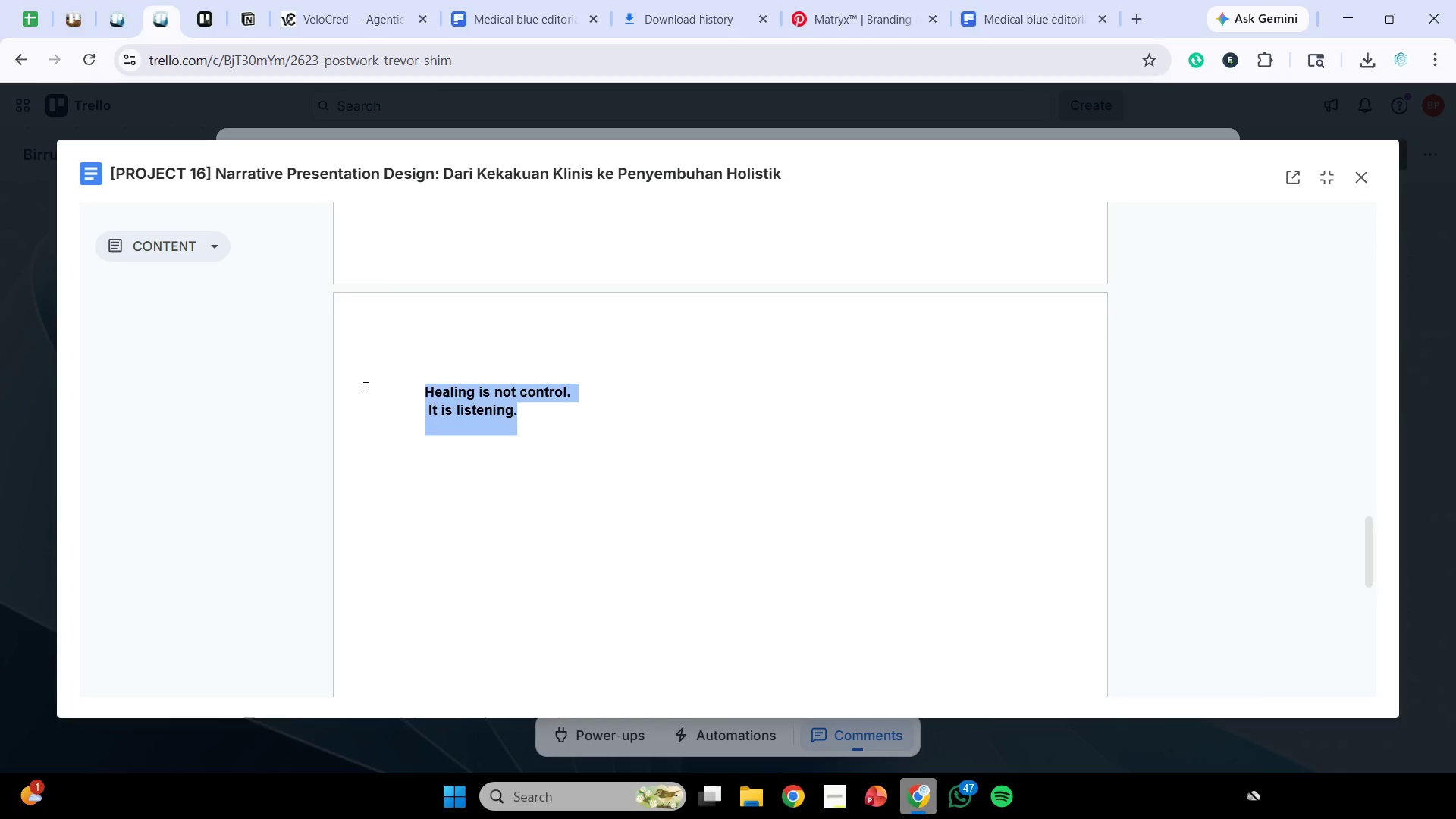 
key(Control+C)
 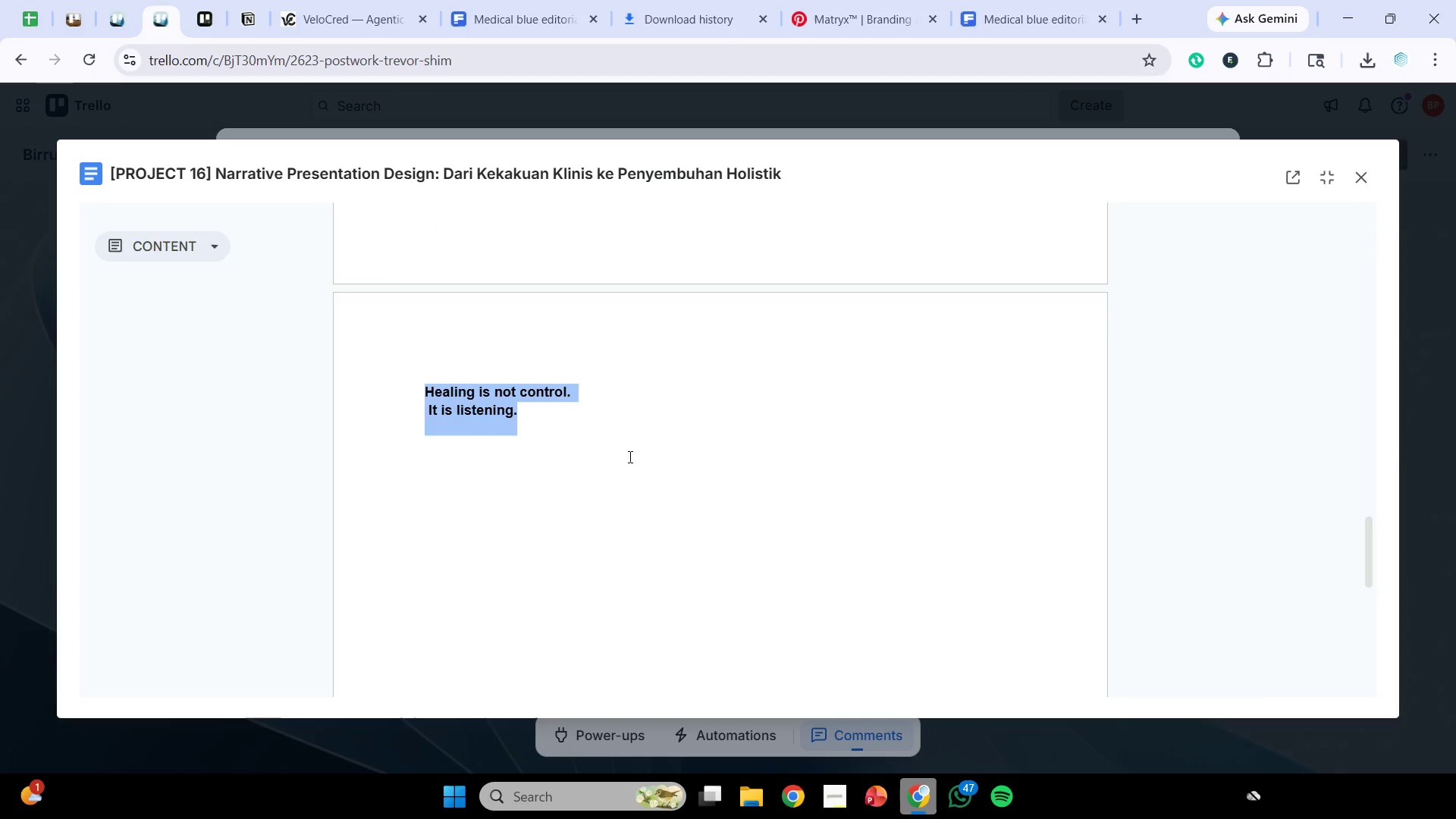 
key(Control+C)
 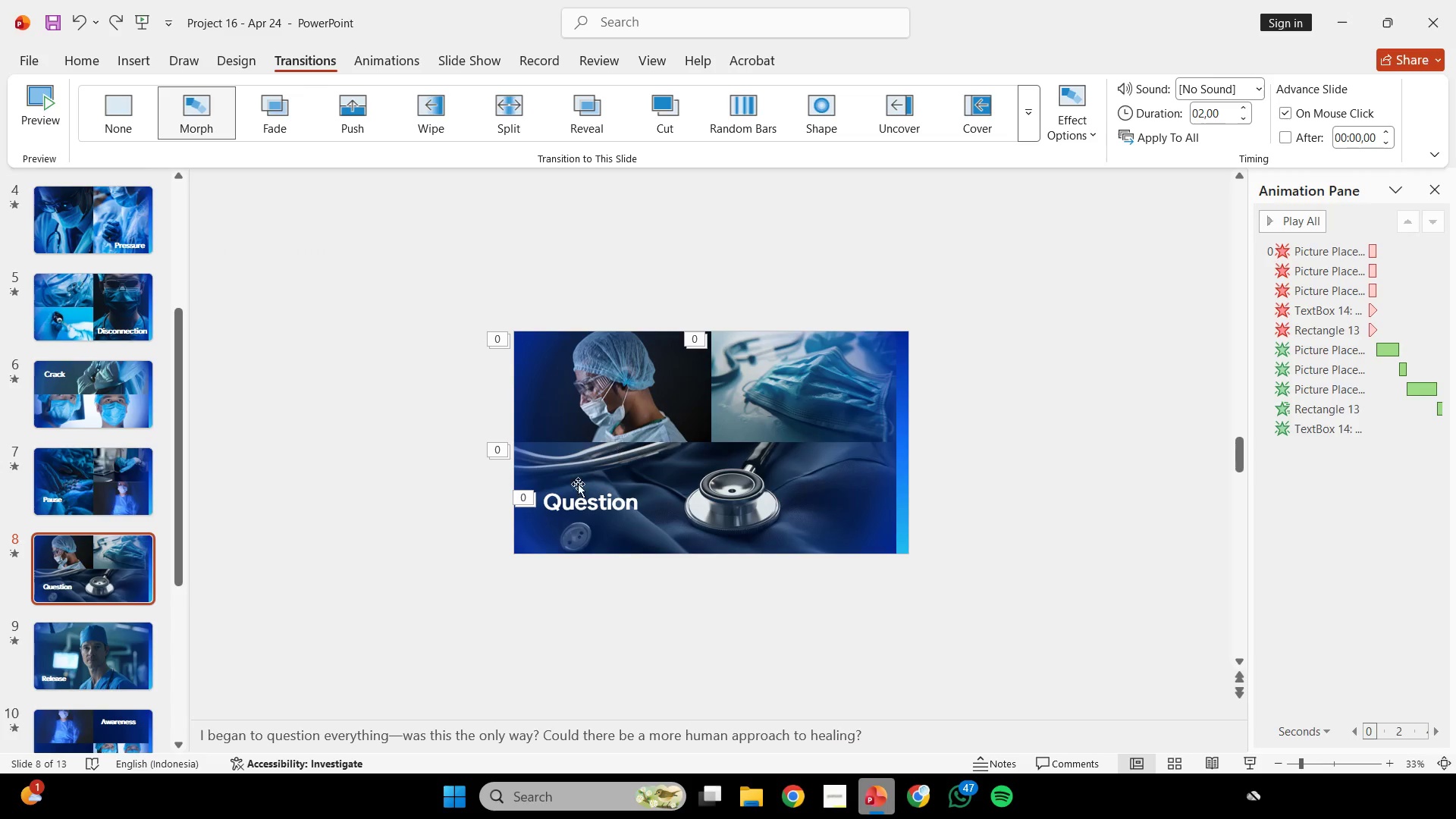 
left_click([804, 518])
 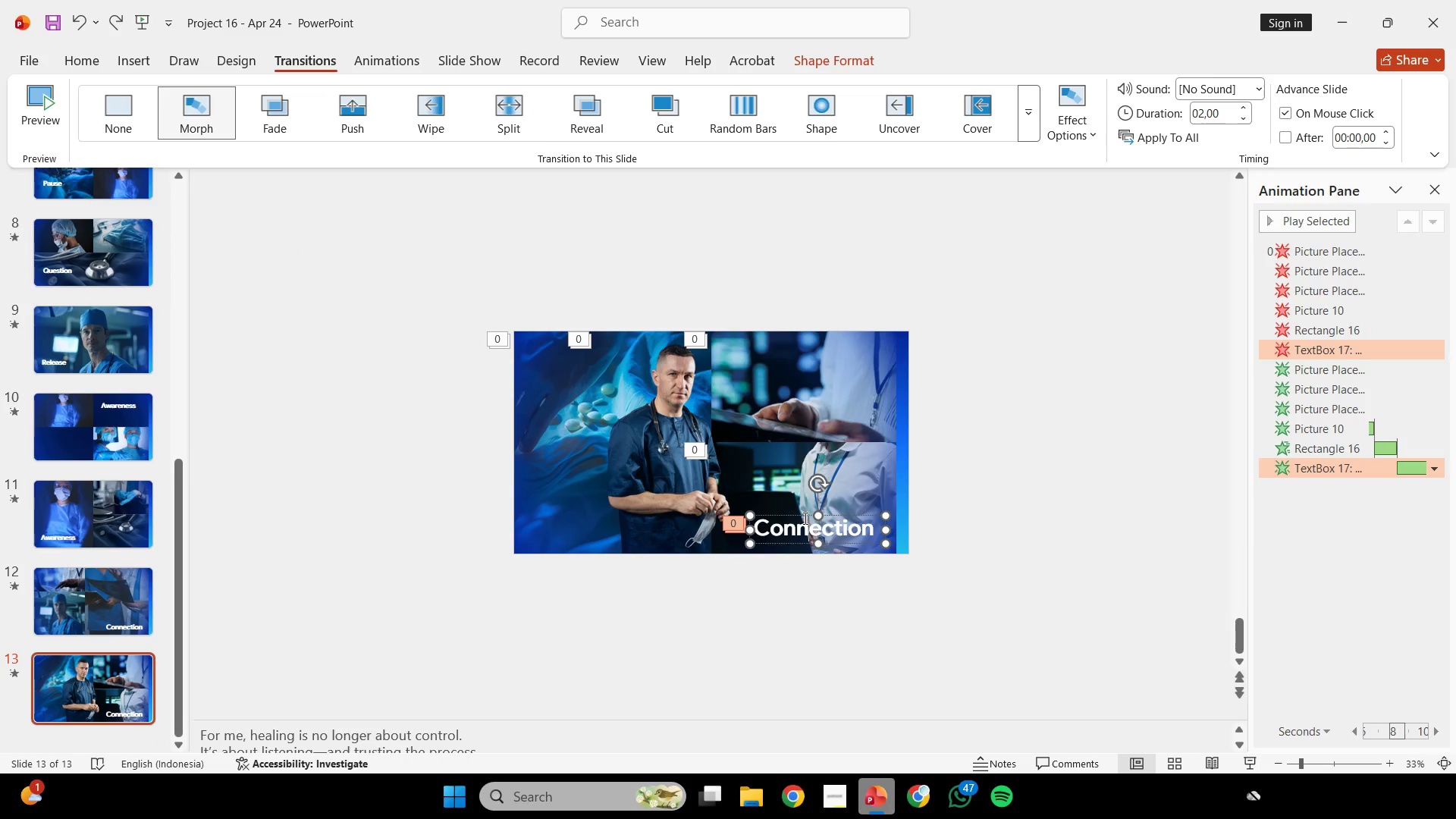 
hold_key(key=ControlLeft, duration=0.77)
 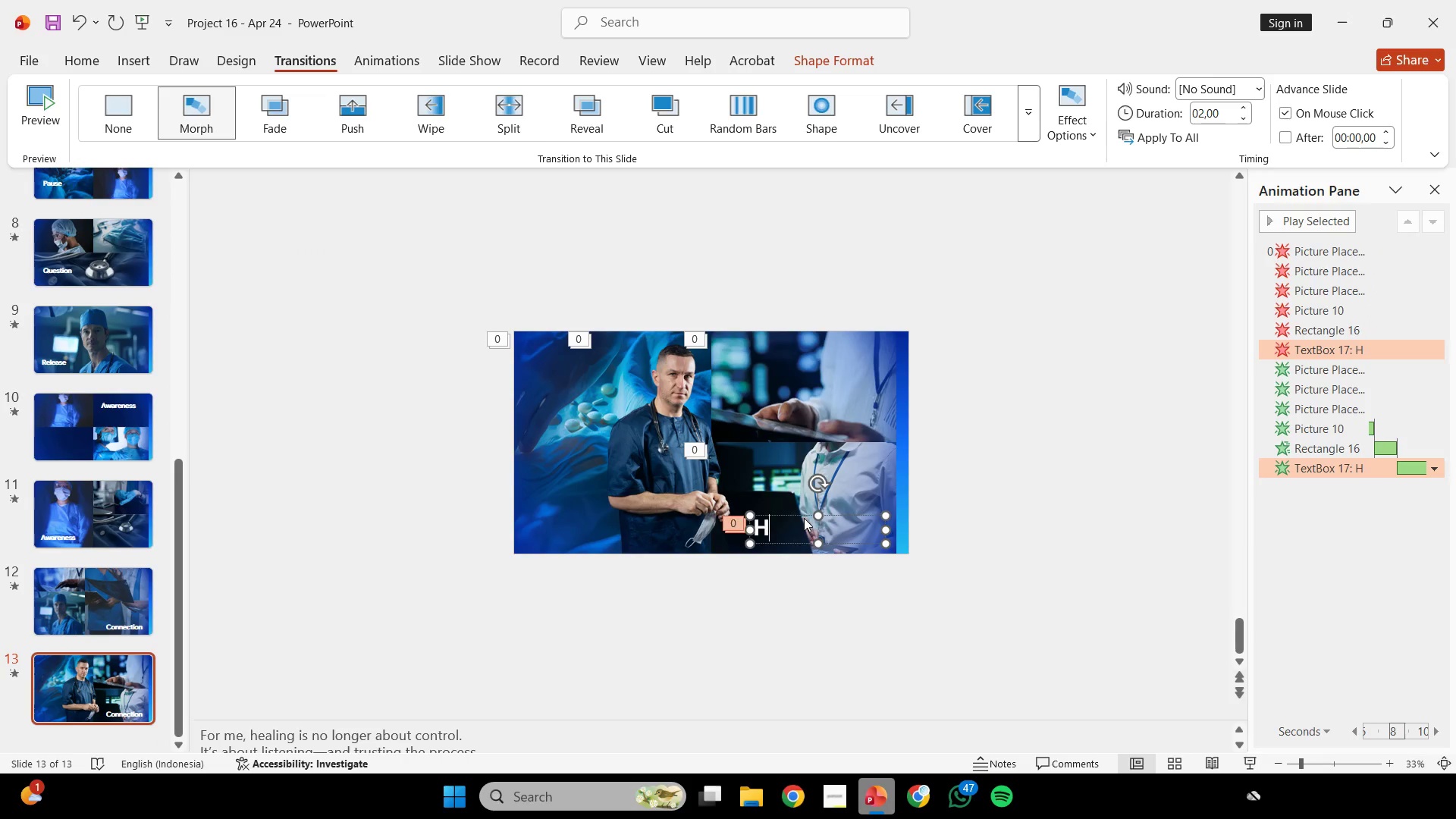 
scroll: coordinate [670, 507], scroll_direction: down, amount: 40.0
 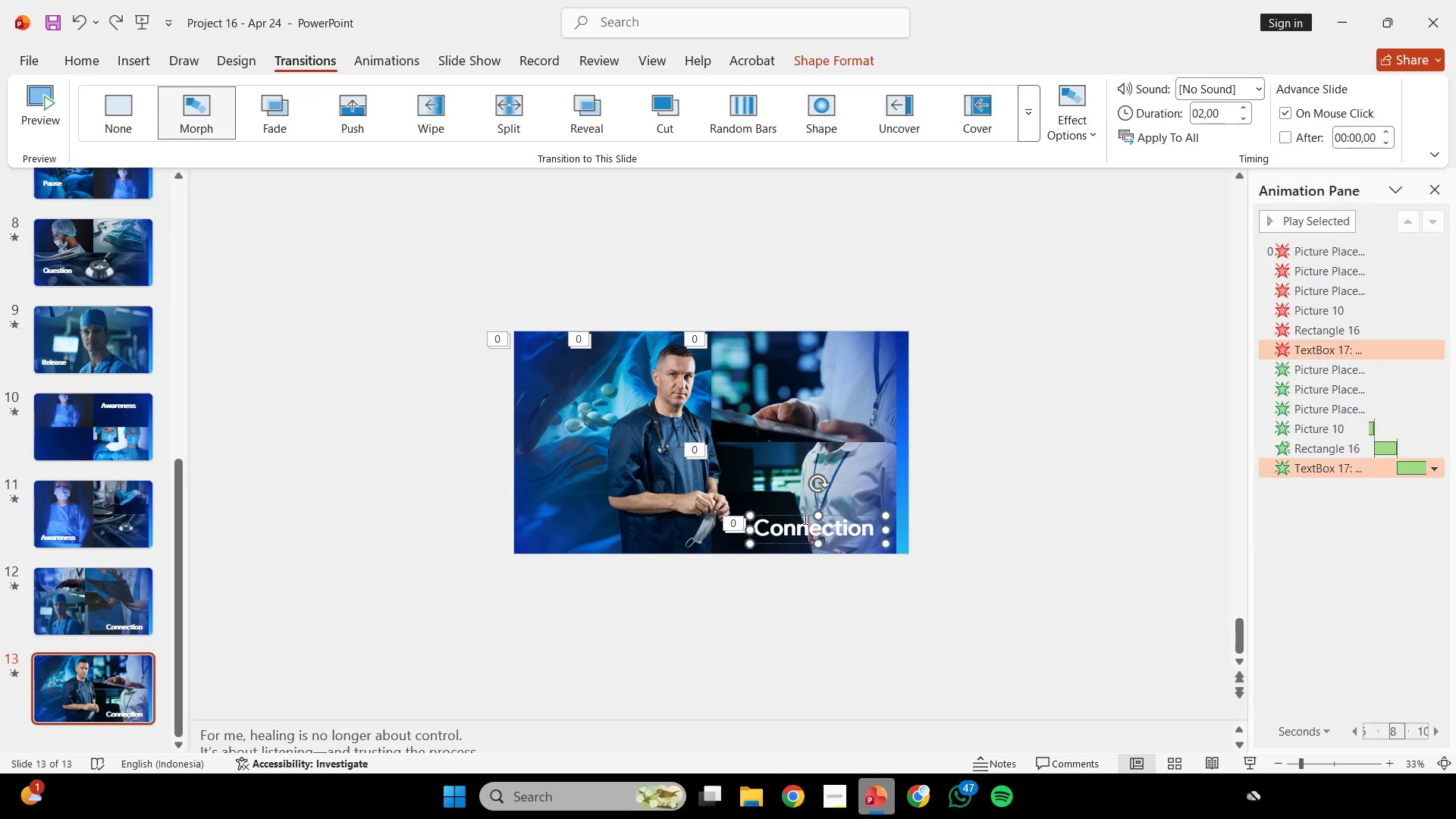 
hold_key(key=A, duration=0.33)
 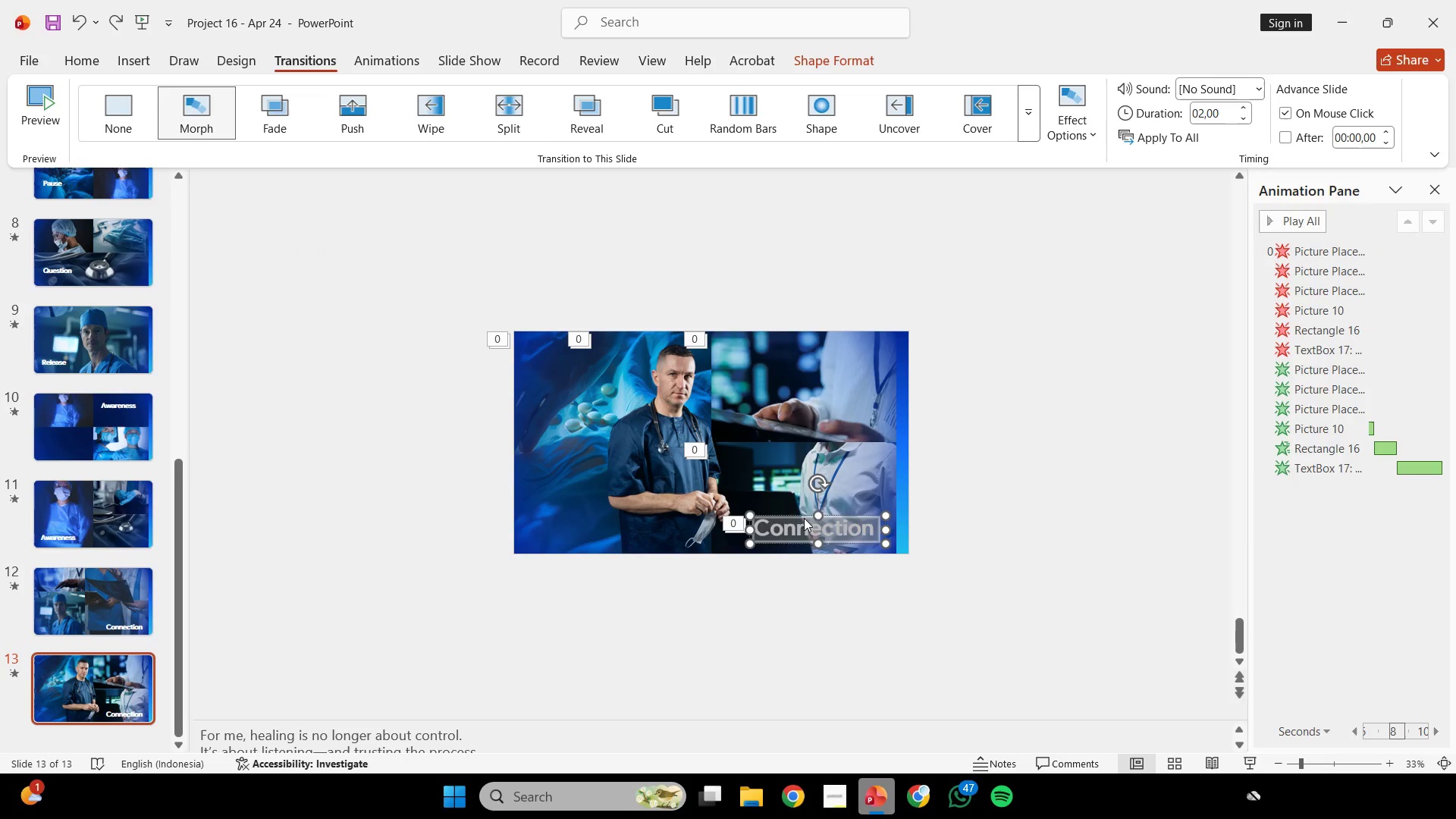 
type(Healing is not Conter)
key(Backspace)
key(Backspace)
type(rol)
 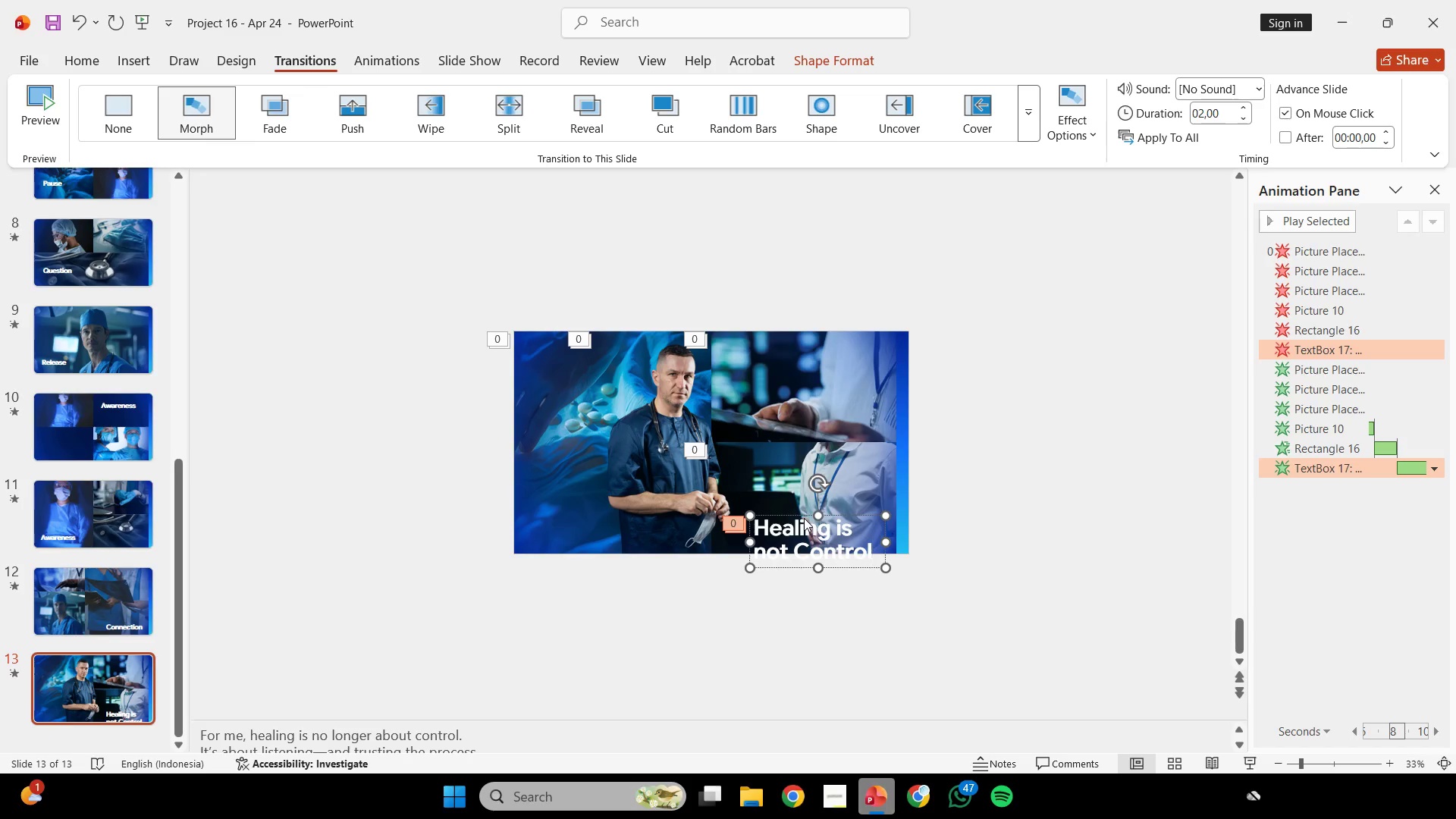 
key(Control+ControlLeft)
 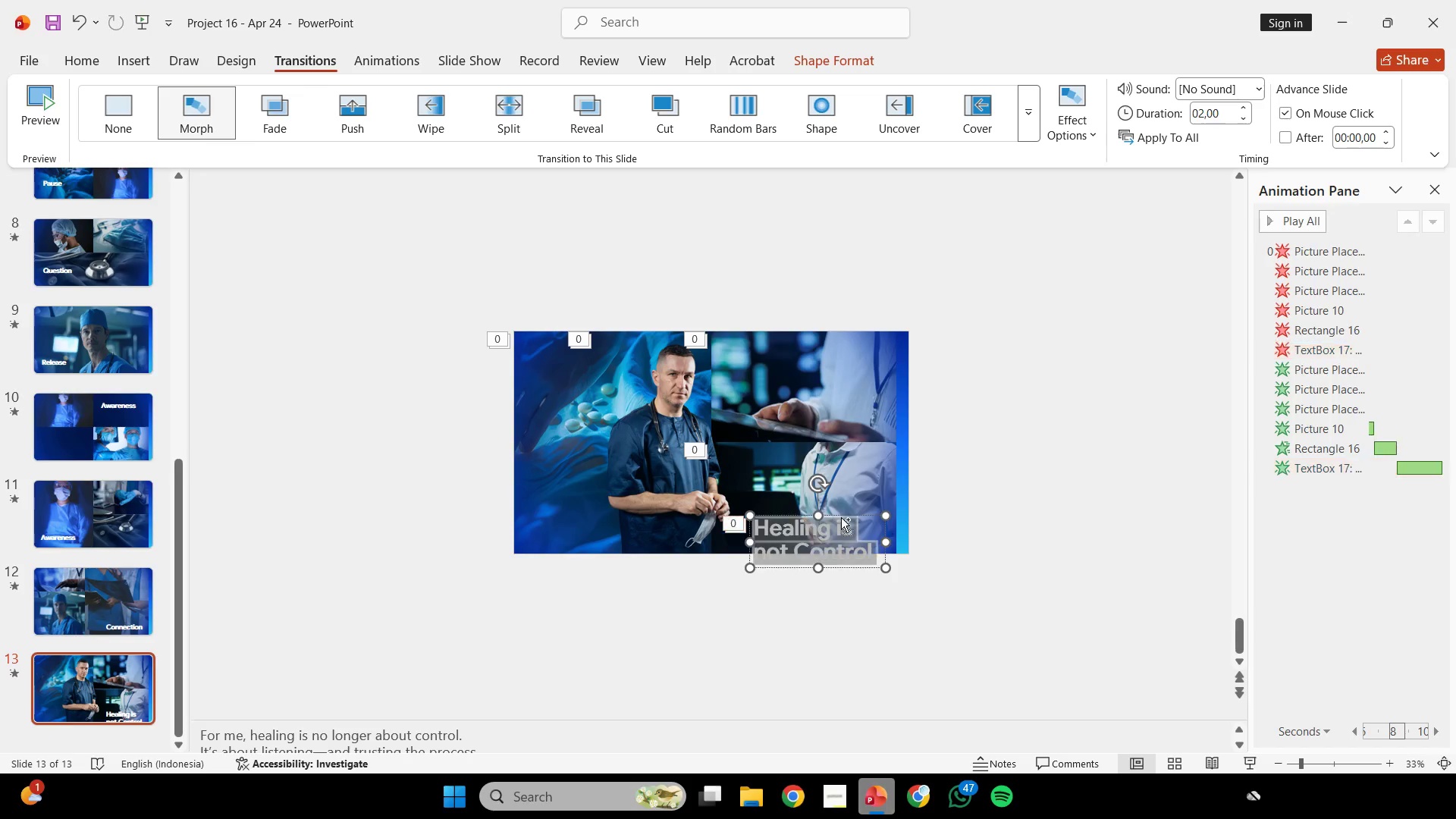 
key(Control+A)
 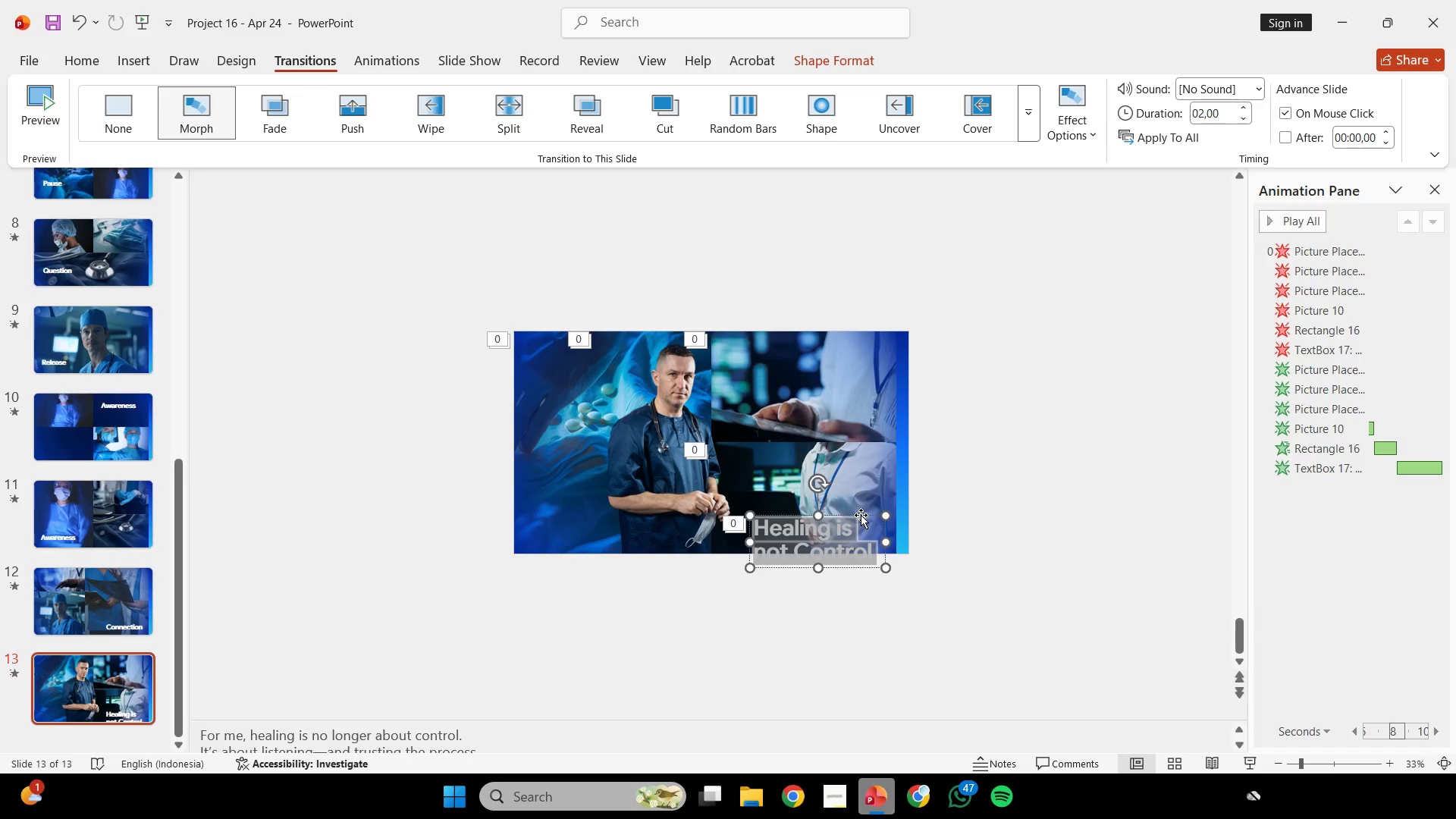 
left_click_drag(start_coordinate=[861, 515], to_coordinate=[633, 344])
 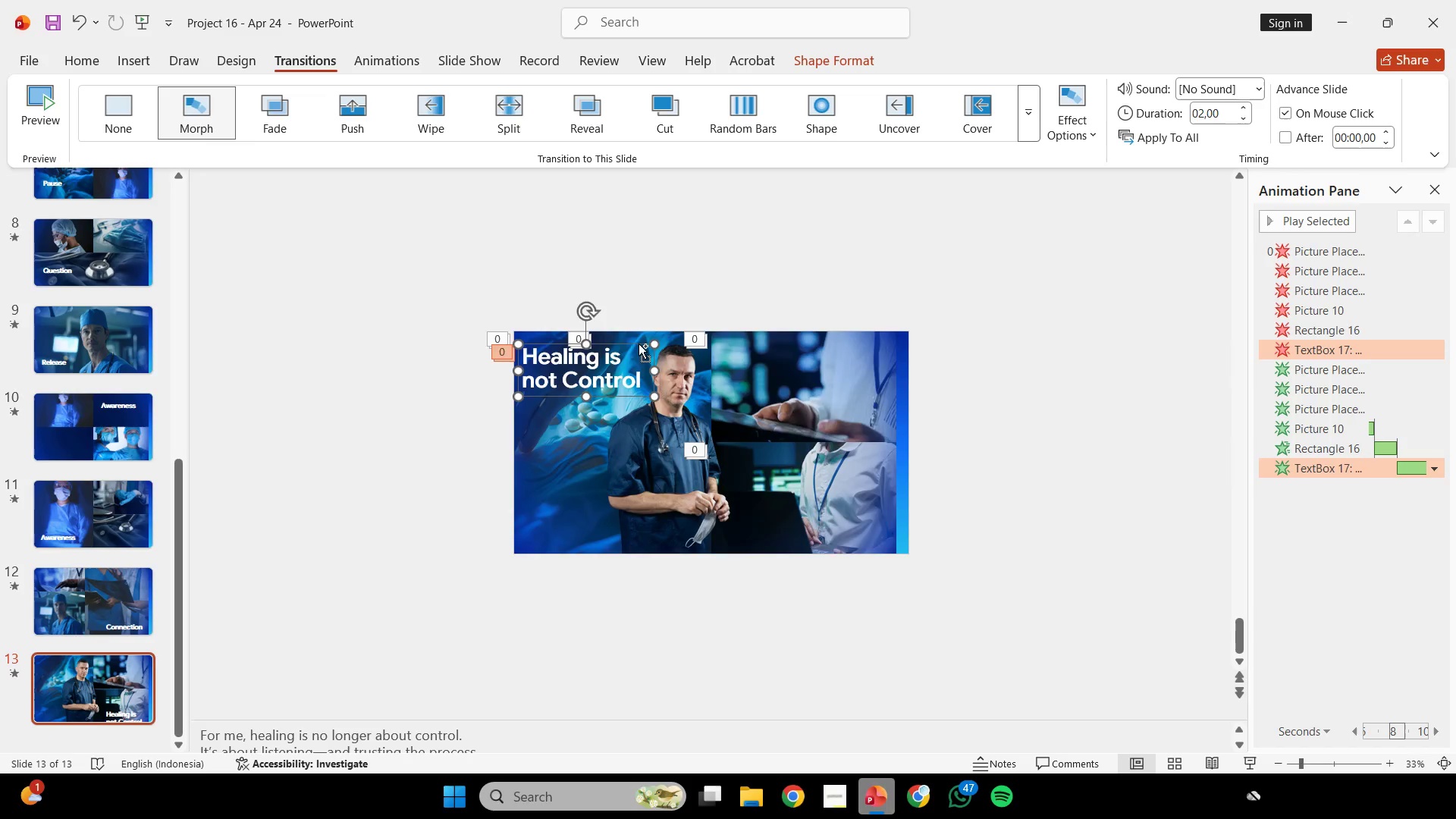 
hold_key(key=ControlLeft, duration=0.47)
scroll: coordinate [655, 347], scroll_direction: up, amount: 4.0
 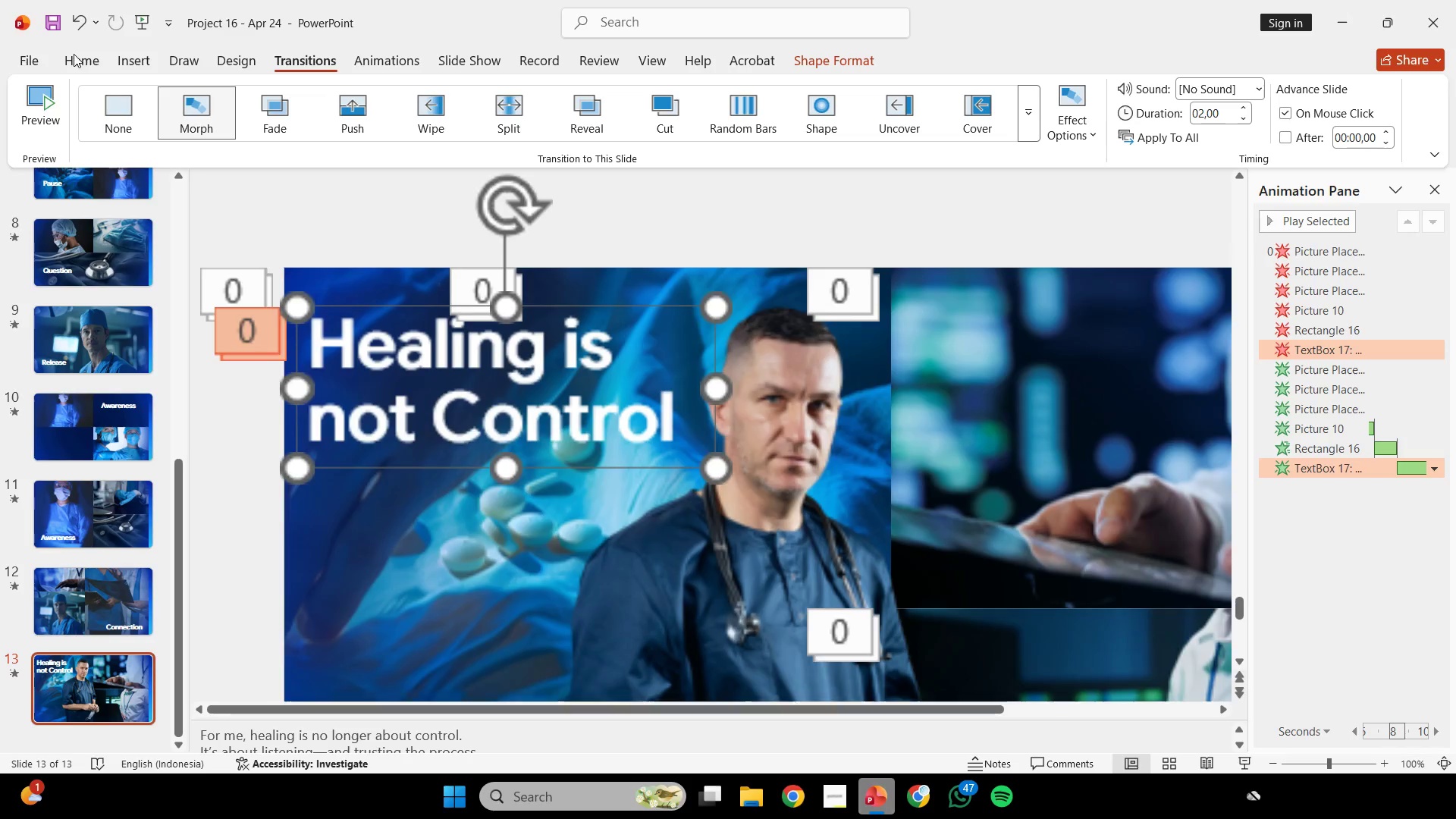 
key(Control+ControlLeft)
 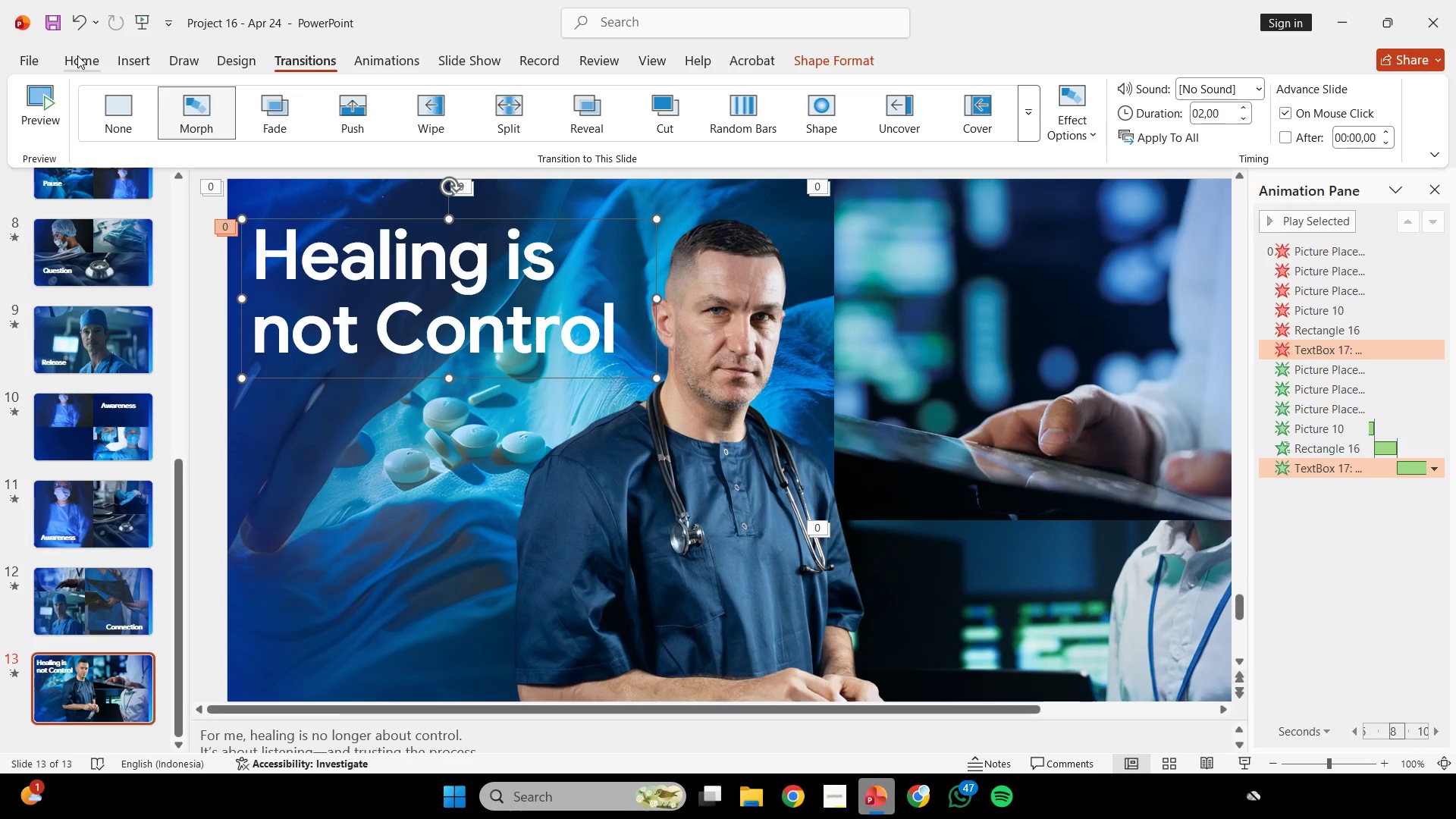 
key(Control+A)
 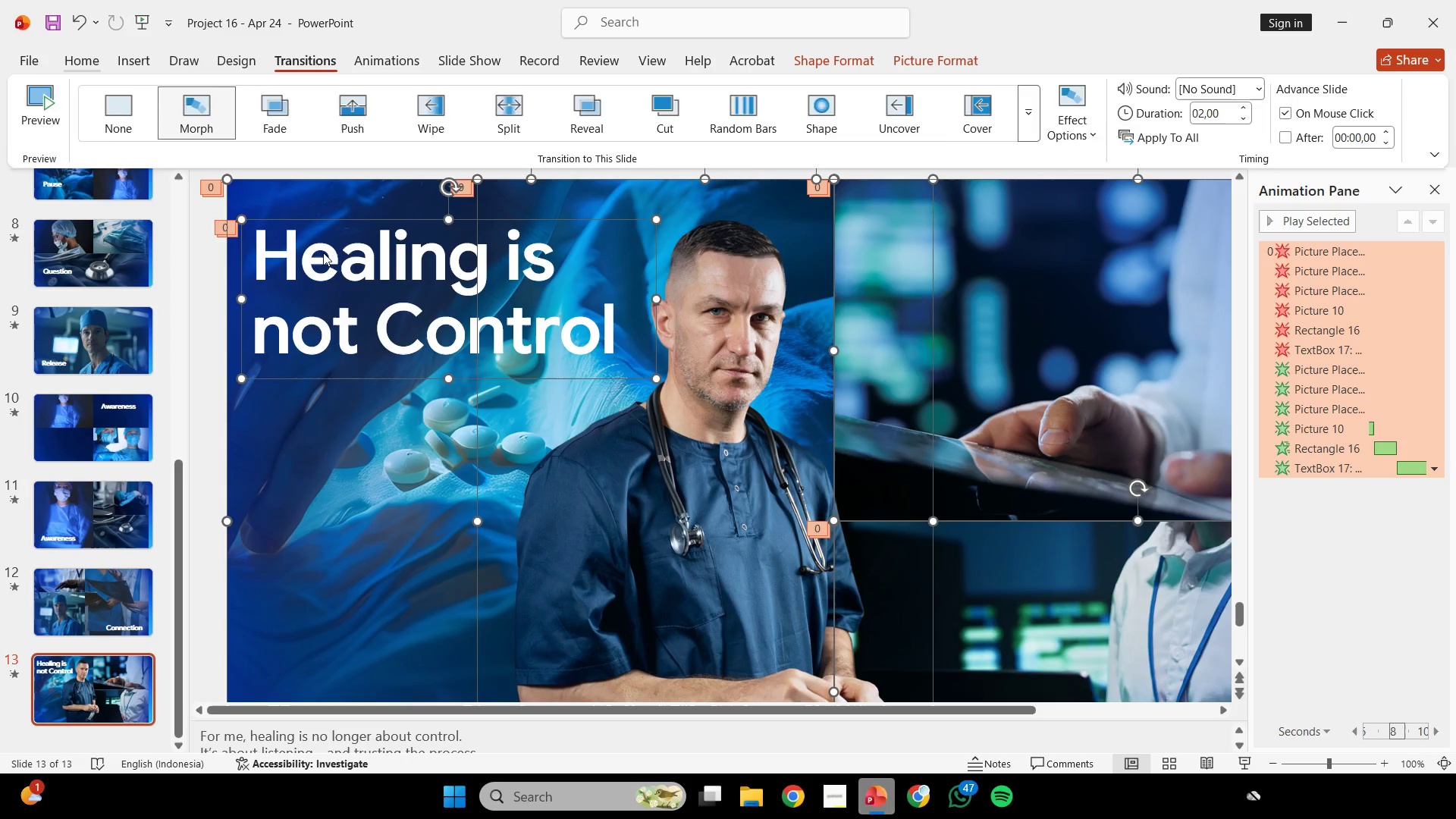 
double_click([377, 309])
 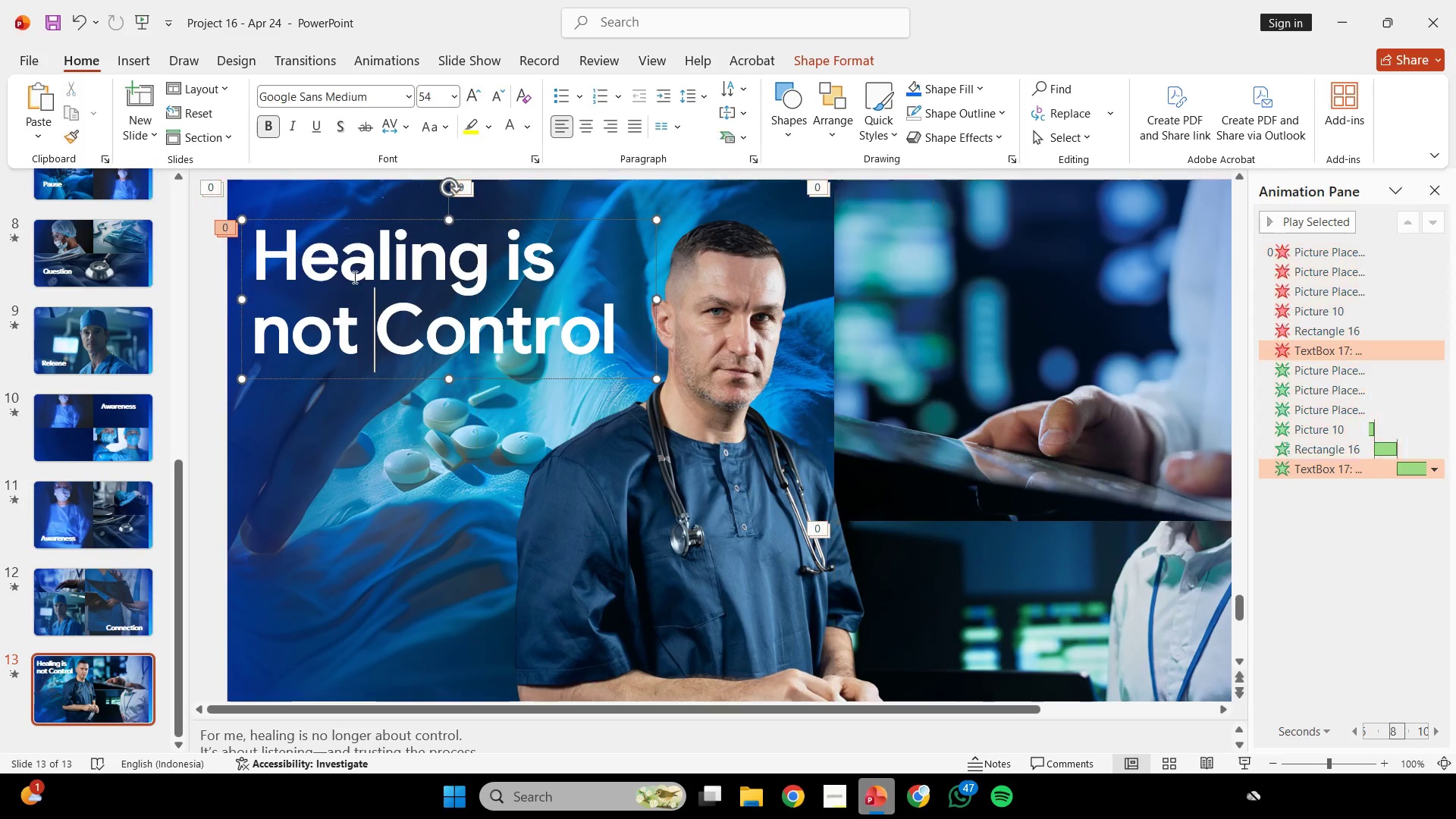 
key(Control+ControlLeft)
 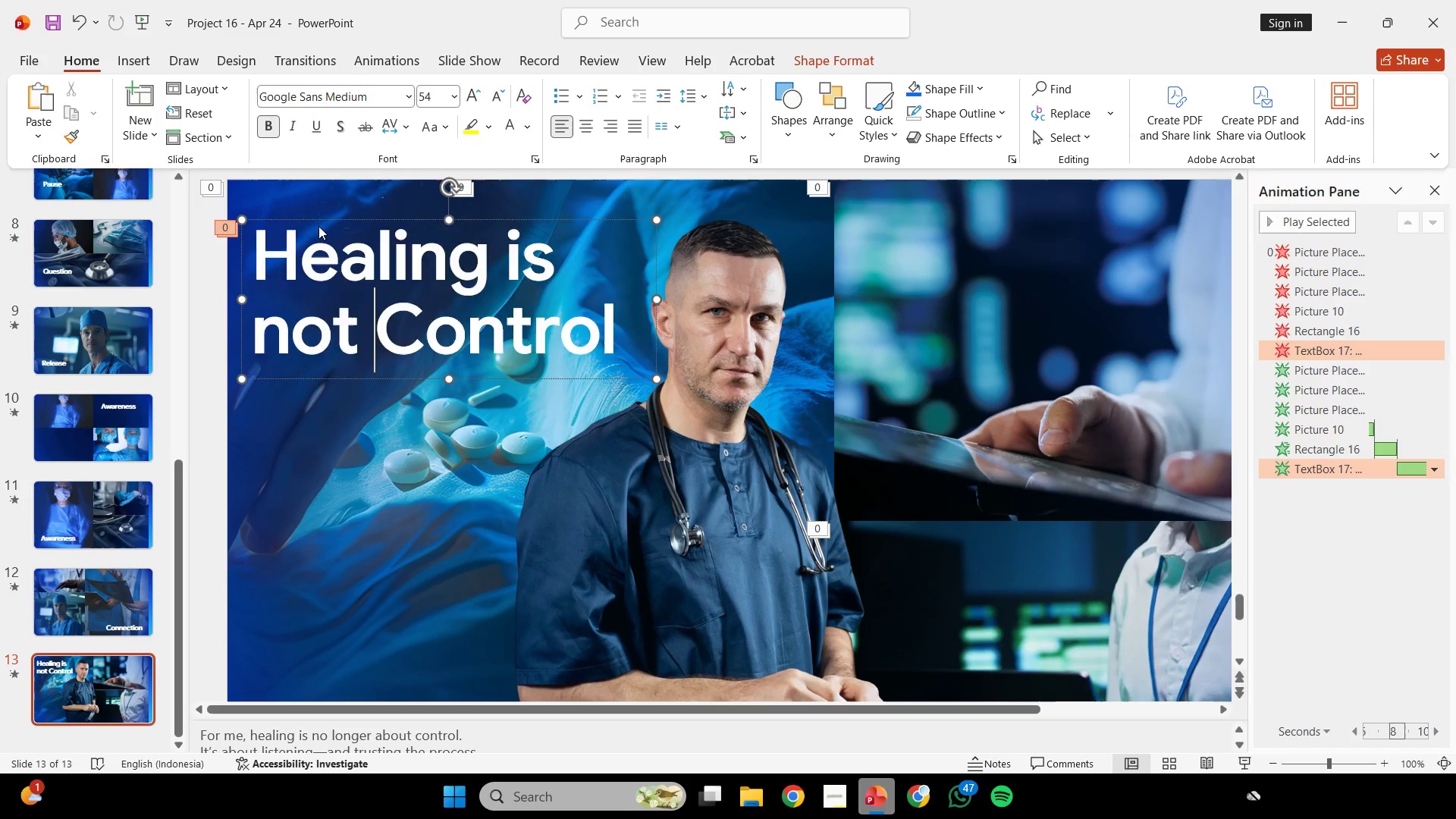 
key(Control+A)
 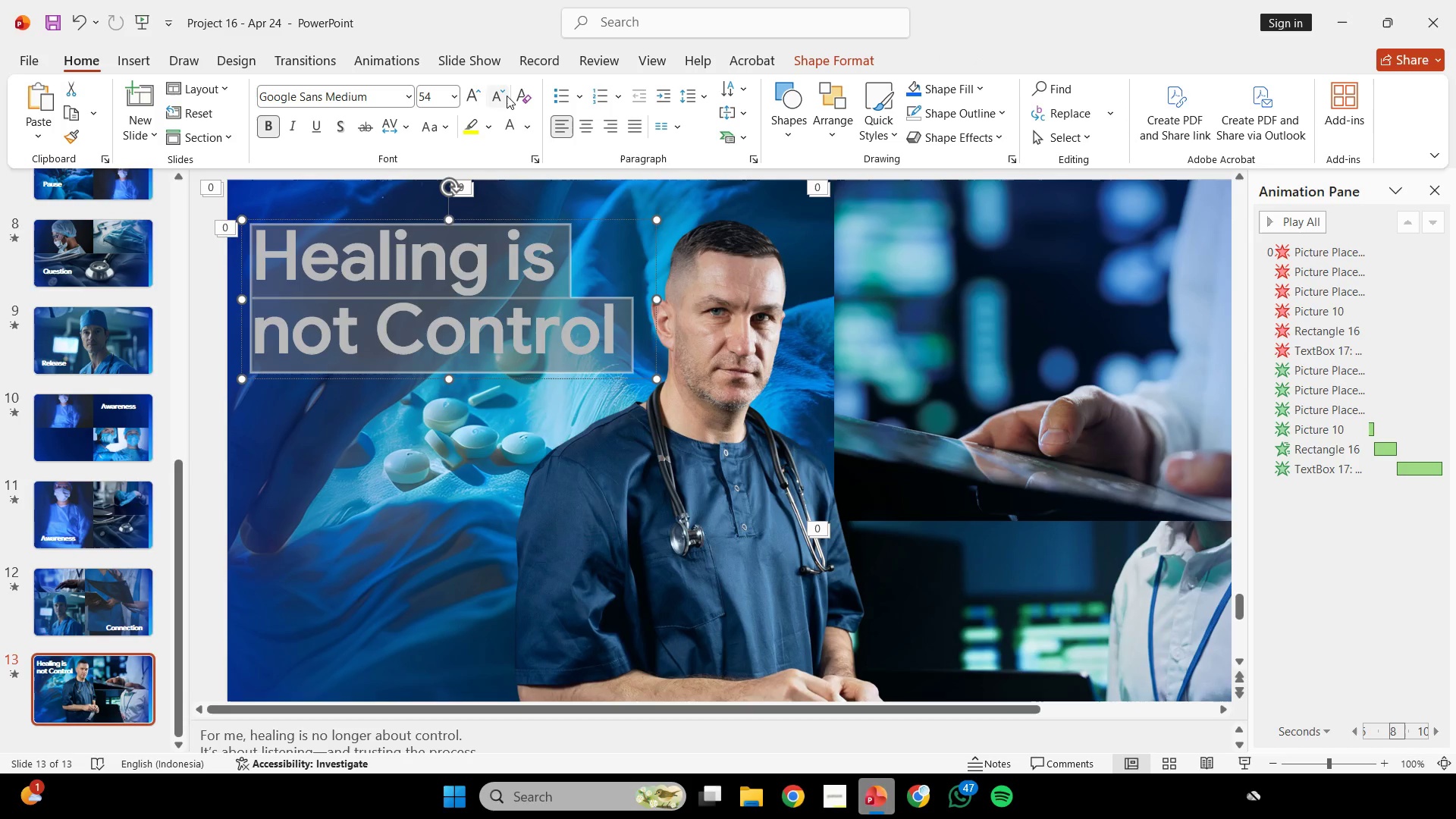 
double_click([507, 96])
 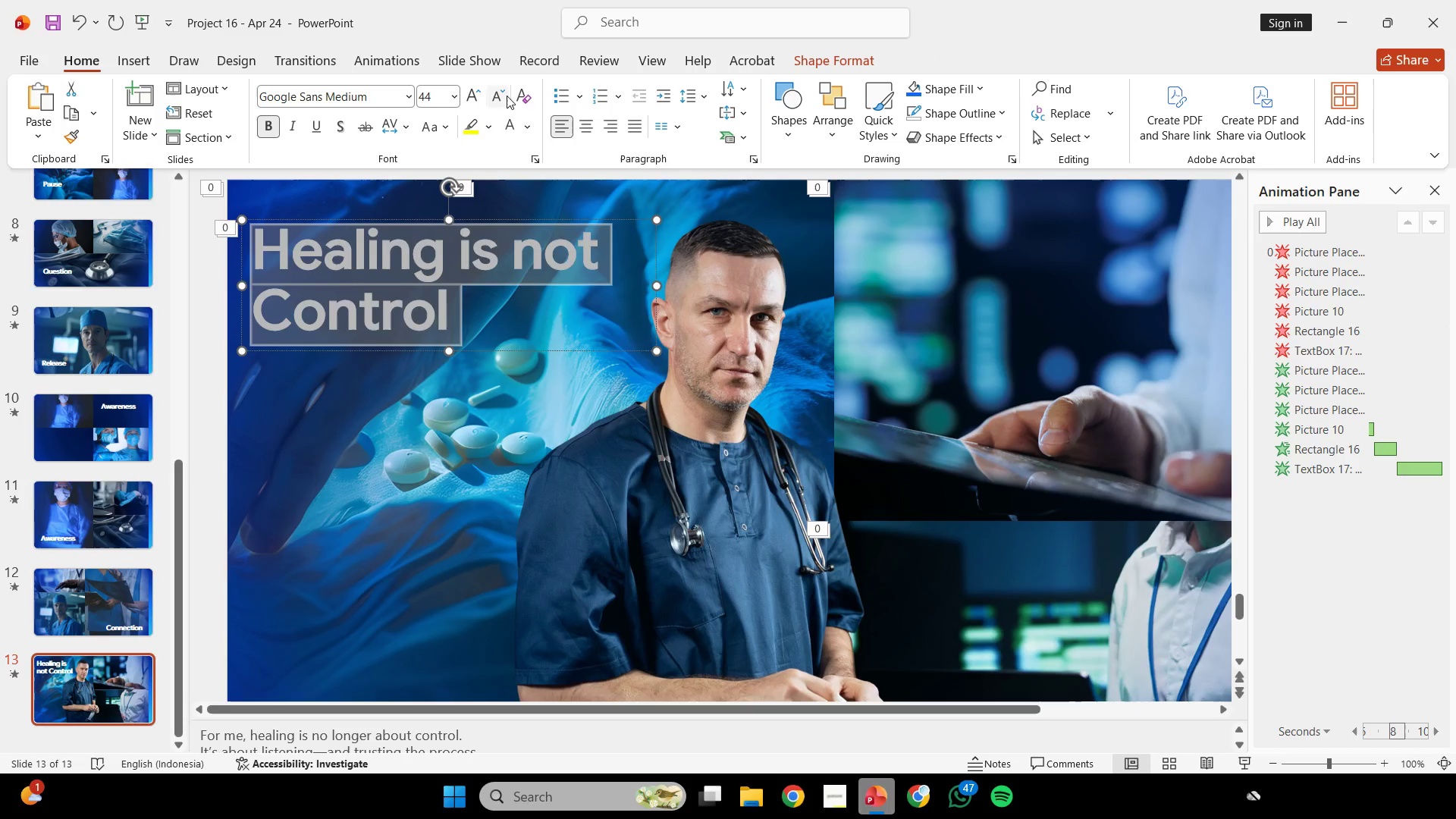 
triple_click([507, 96])
 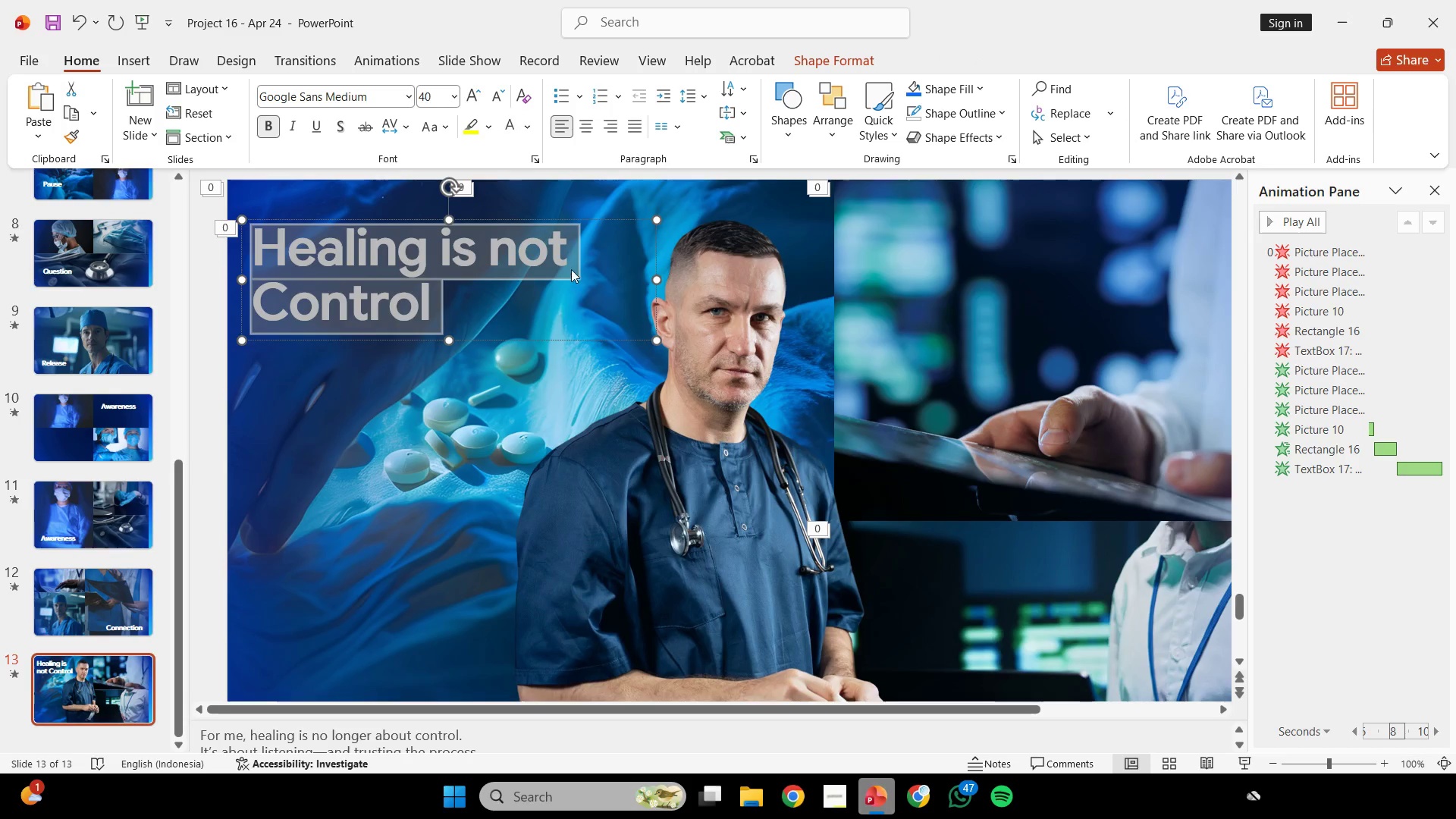 
hold_key(key=ControlLeft, duration=0.39)
 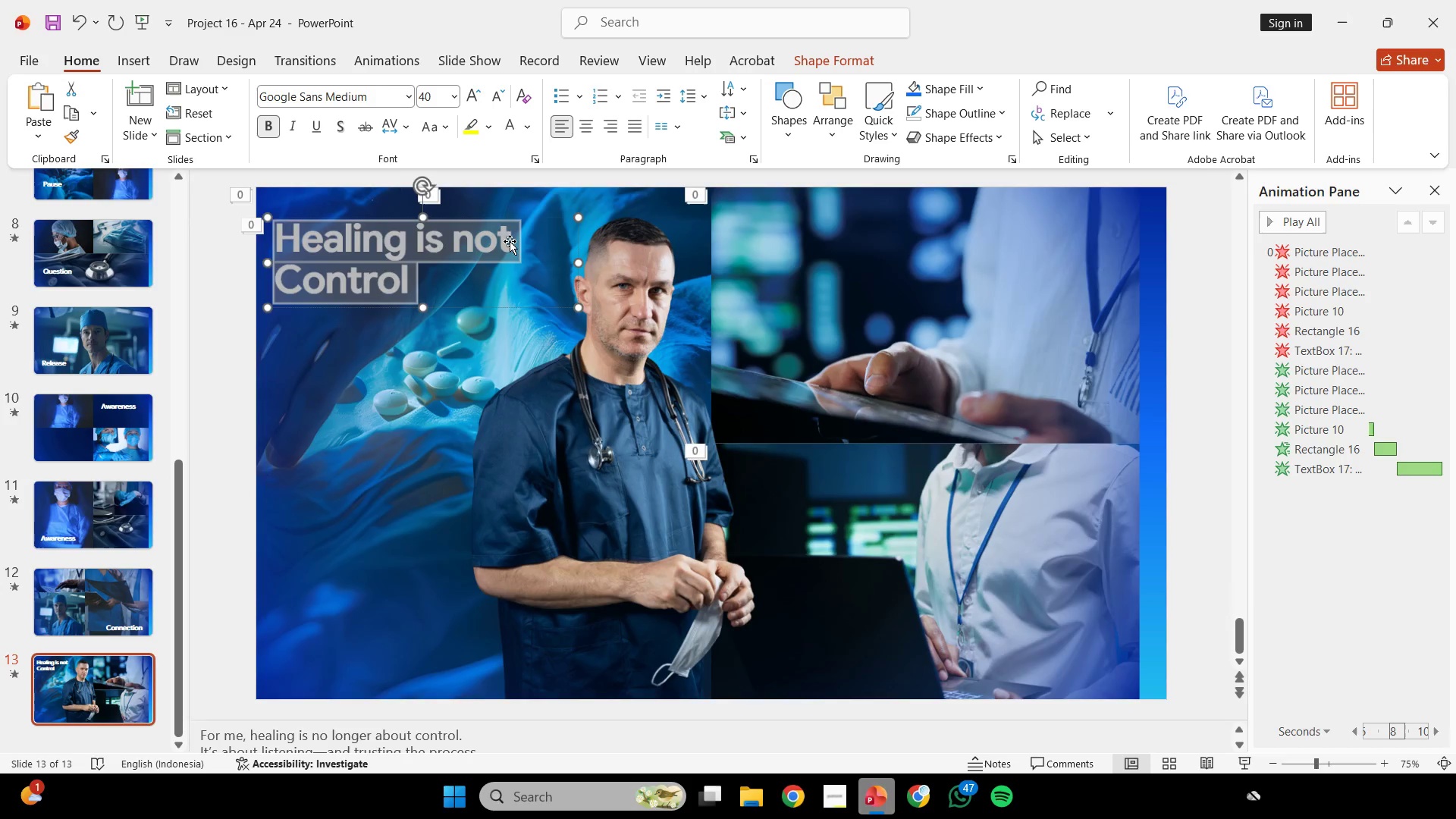 
key(Control+ControlLeft)
 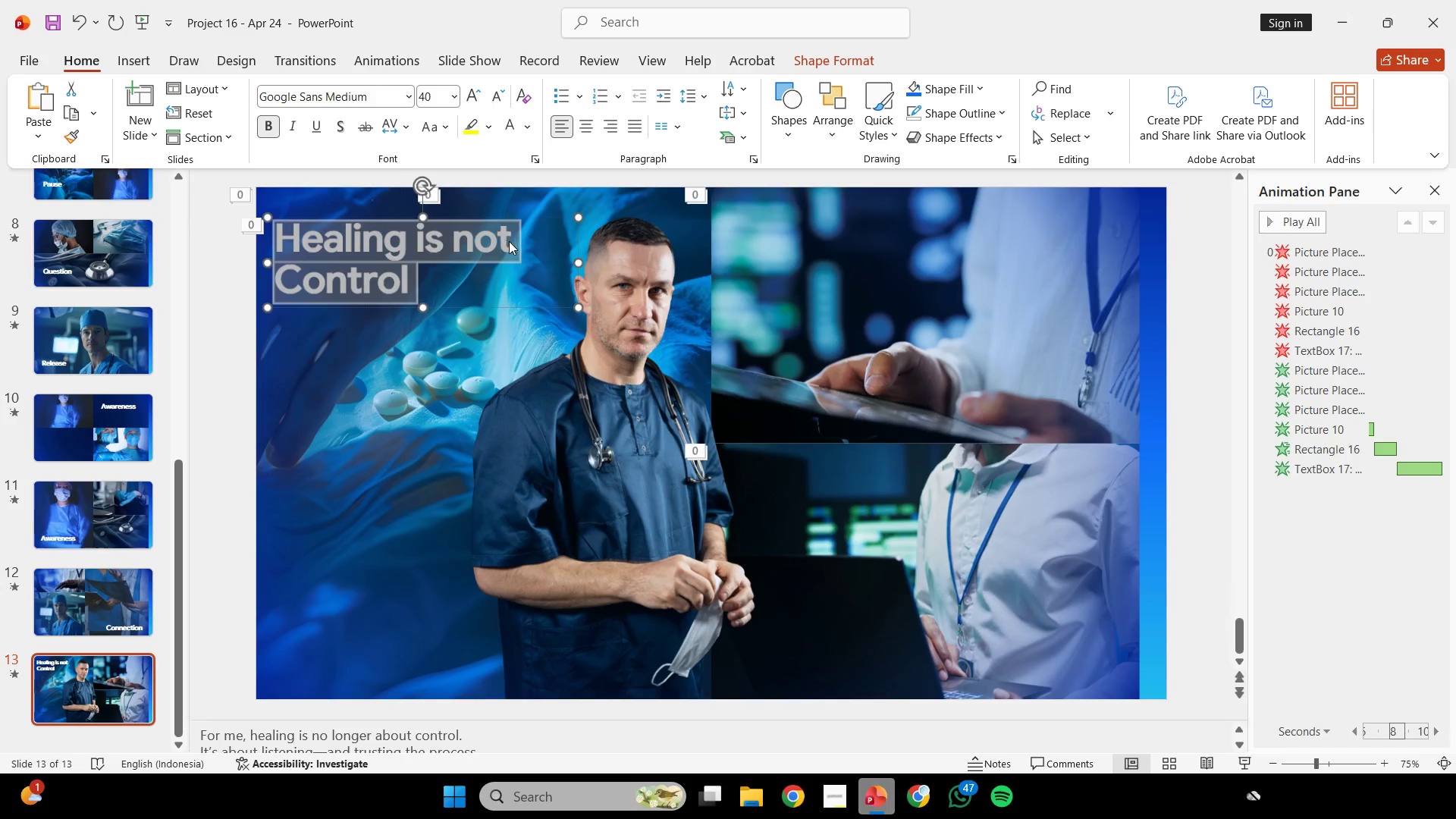 
scroll: coordinate [583, 284], scroll_direction: down, amount: 1.0
 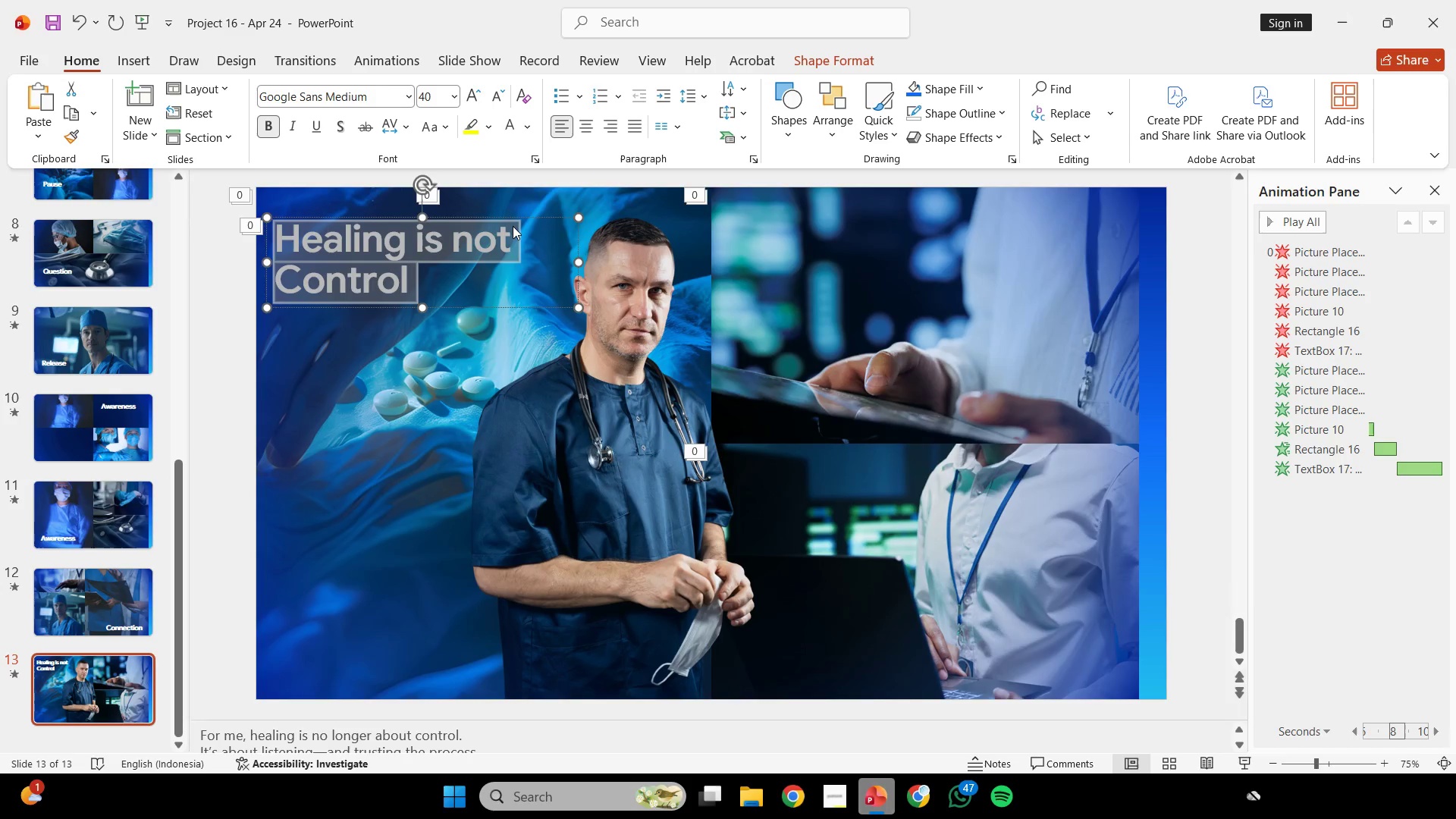 
hold_key(key=ShiftLeft, duration=1.89)
left_click_drag(start_coordinate=[518, 216], to_coordinate=[538, 217])
 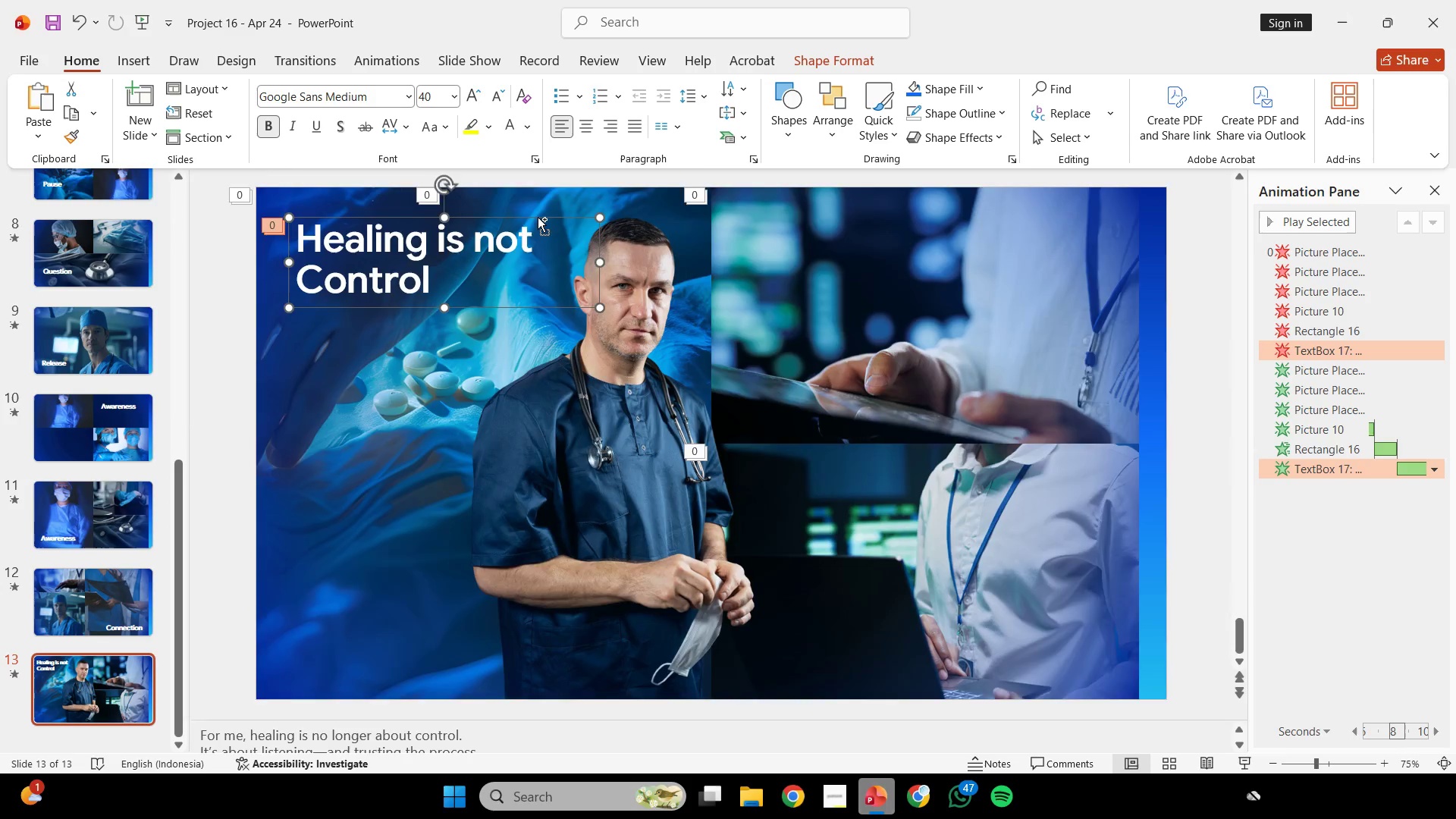 
key(Control+ControlLeft)
 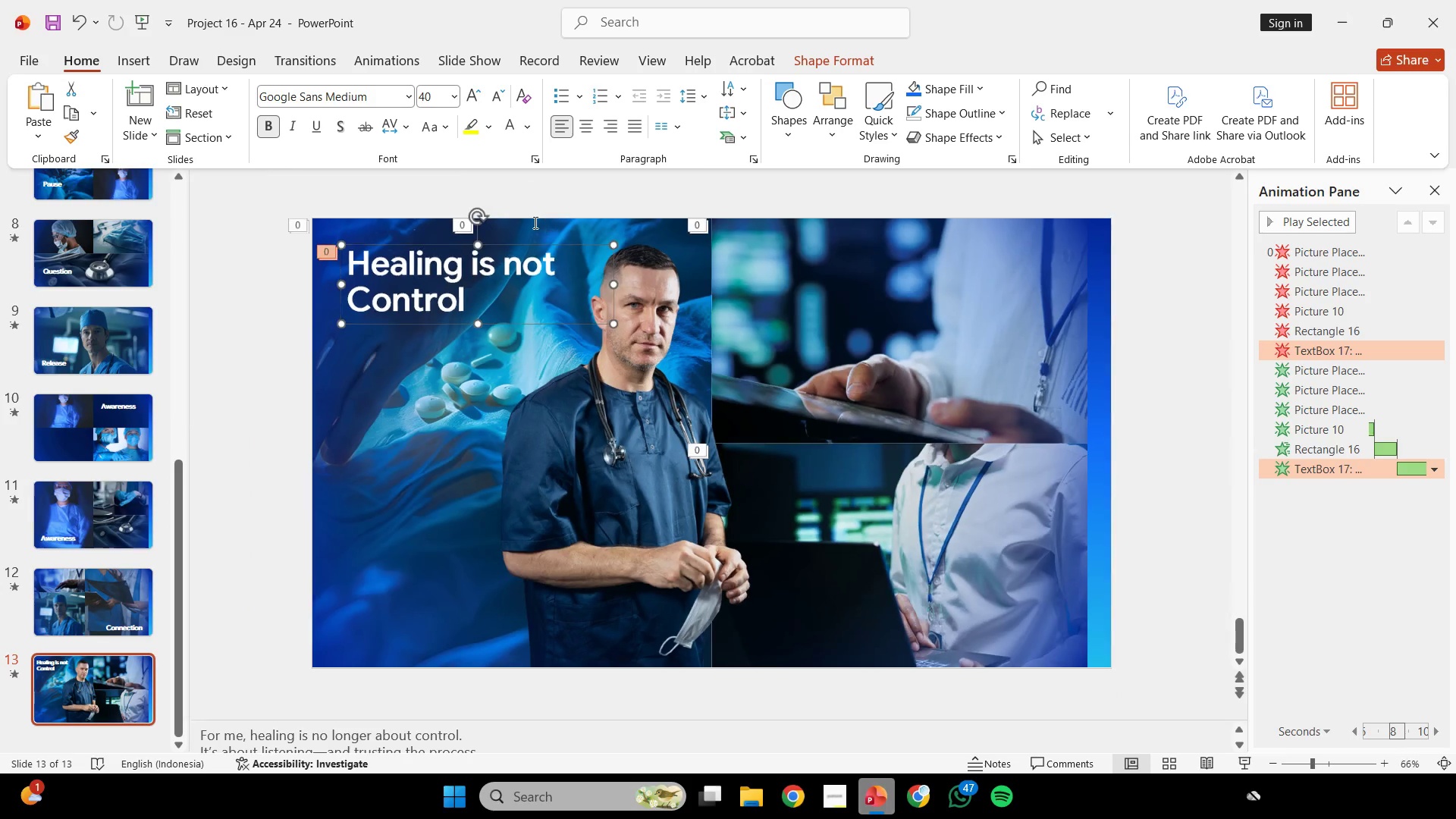 
hold_key(key=ControlLeft, duration=2.05)
 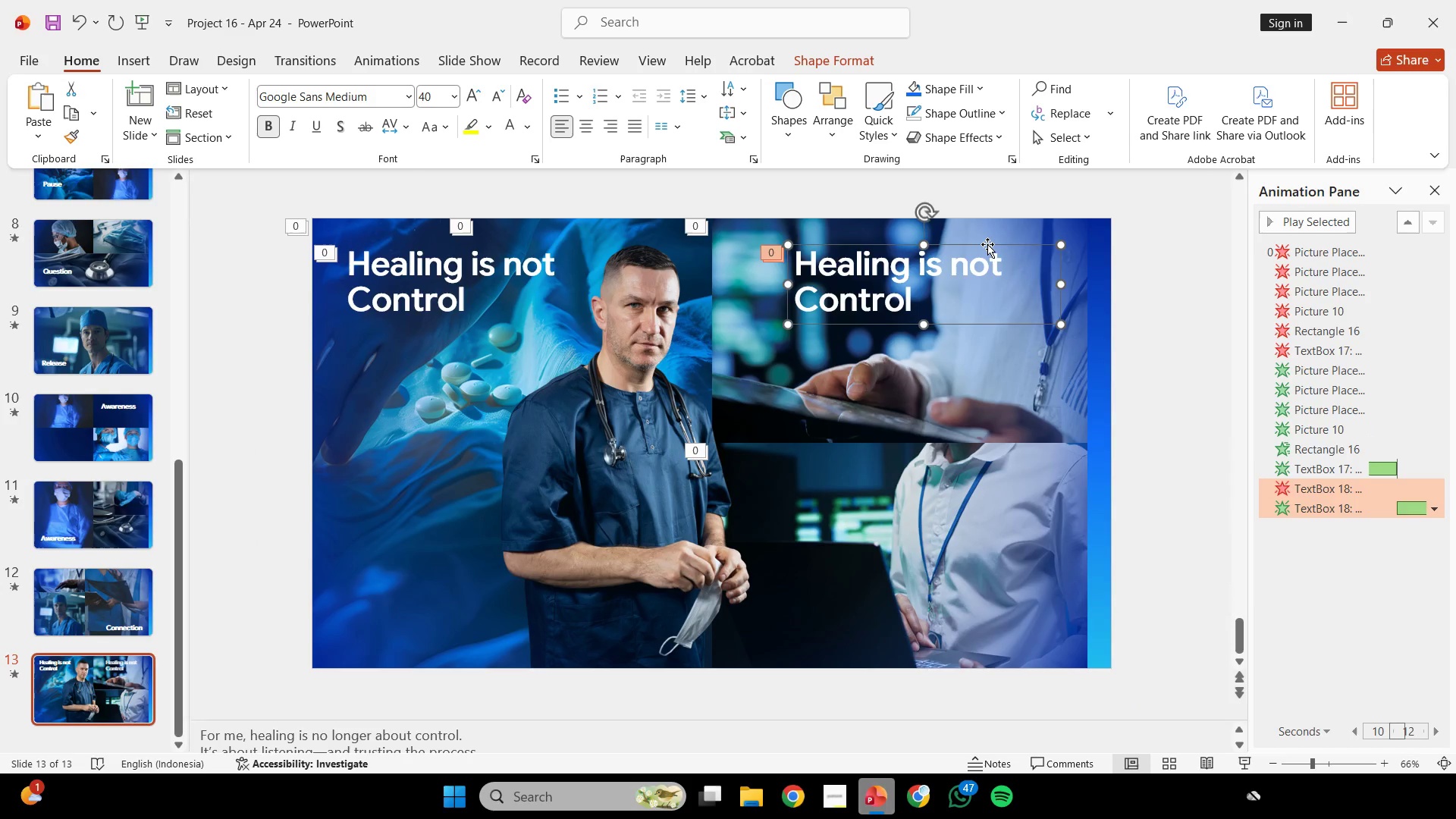 
hold_key(key=ShiftLeft, duration=2.02)
 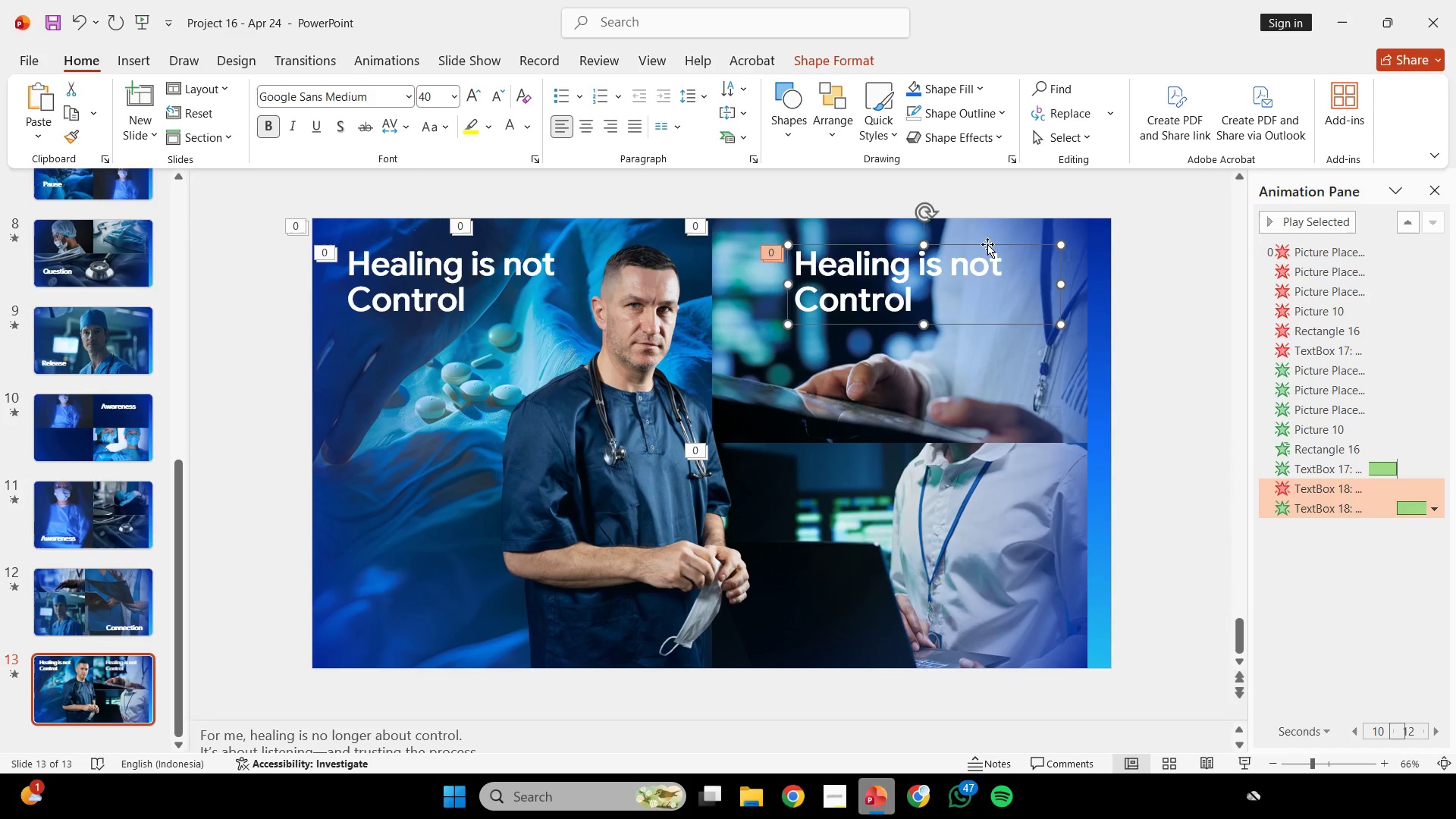 
scroll: coordinate [538, 217], scroll_direction: down, amount: 1.0
 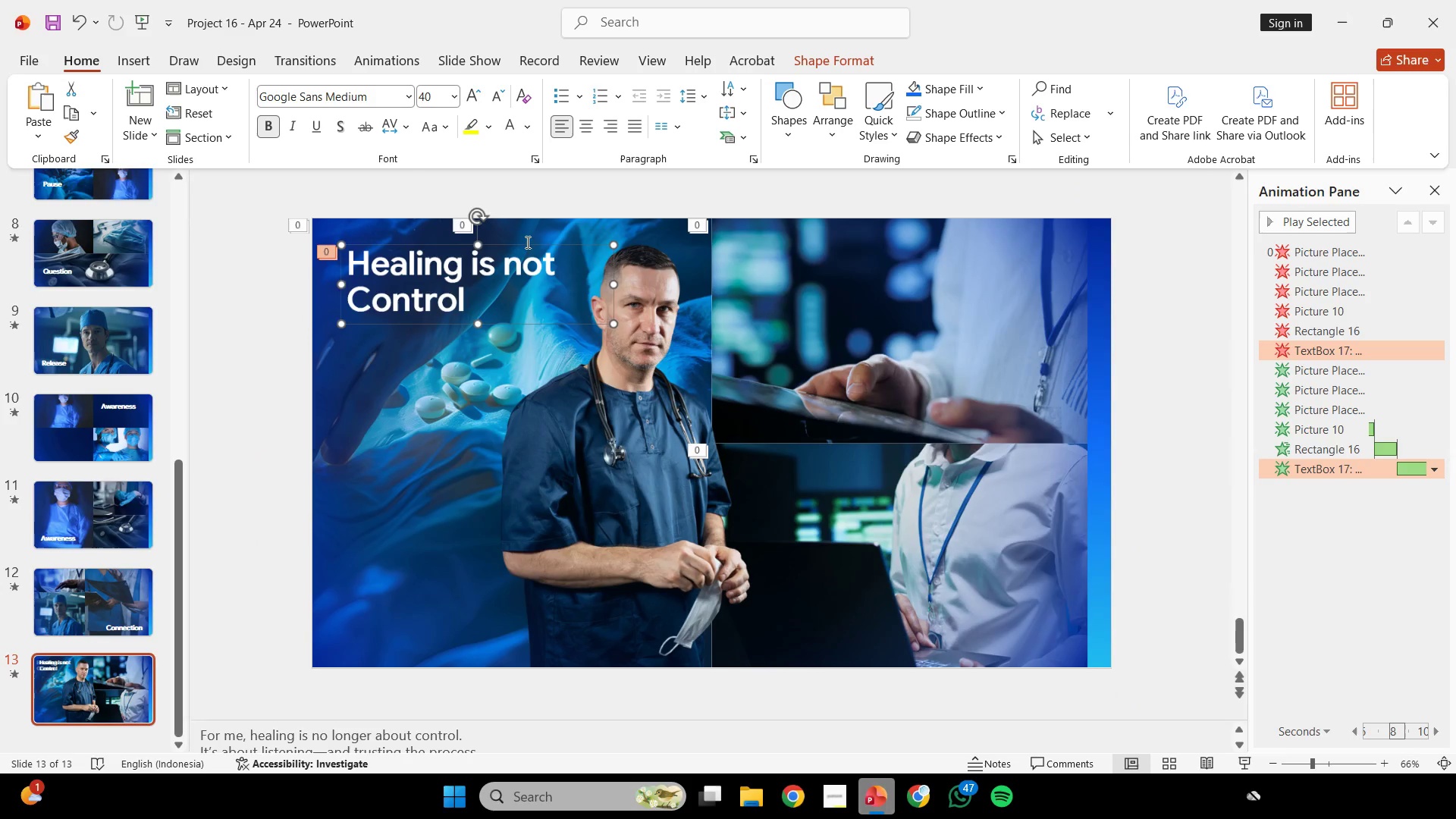 
left_click_drag(start_coordinate=[529, 246], to_coordinate=[973, 297])
 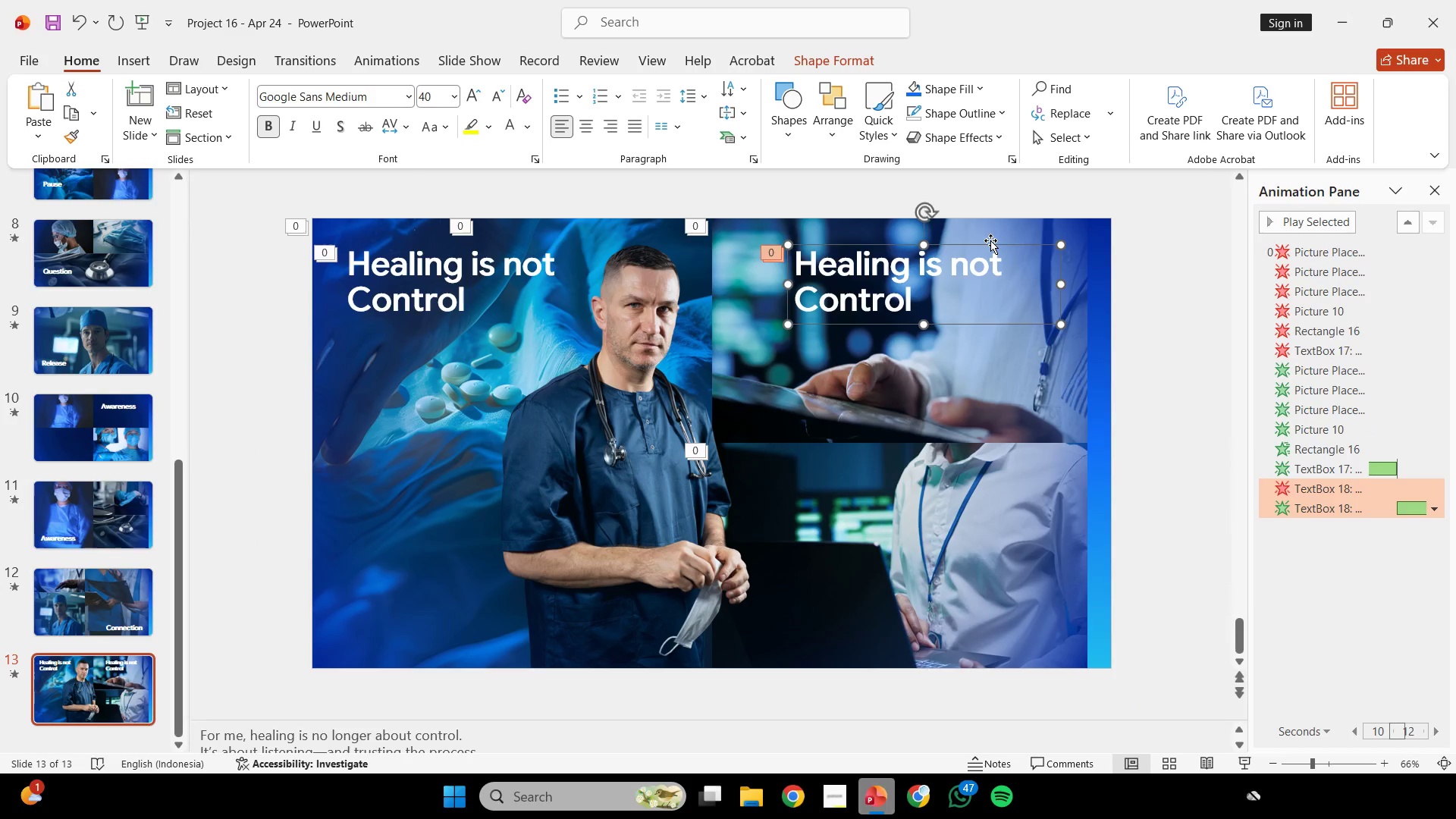 
left_click_drag(start_coordinate=[990, 244], to_coordinate=[999, 565])
 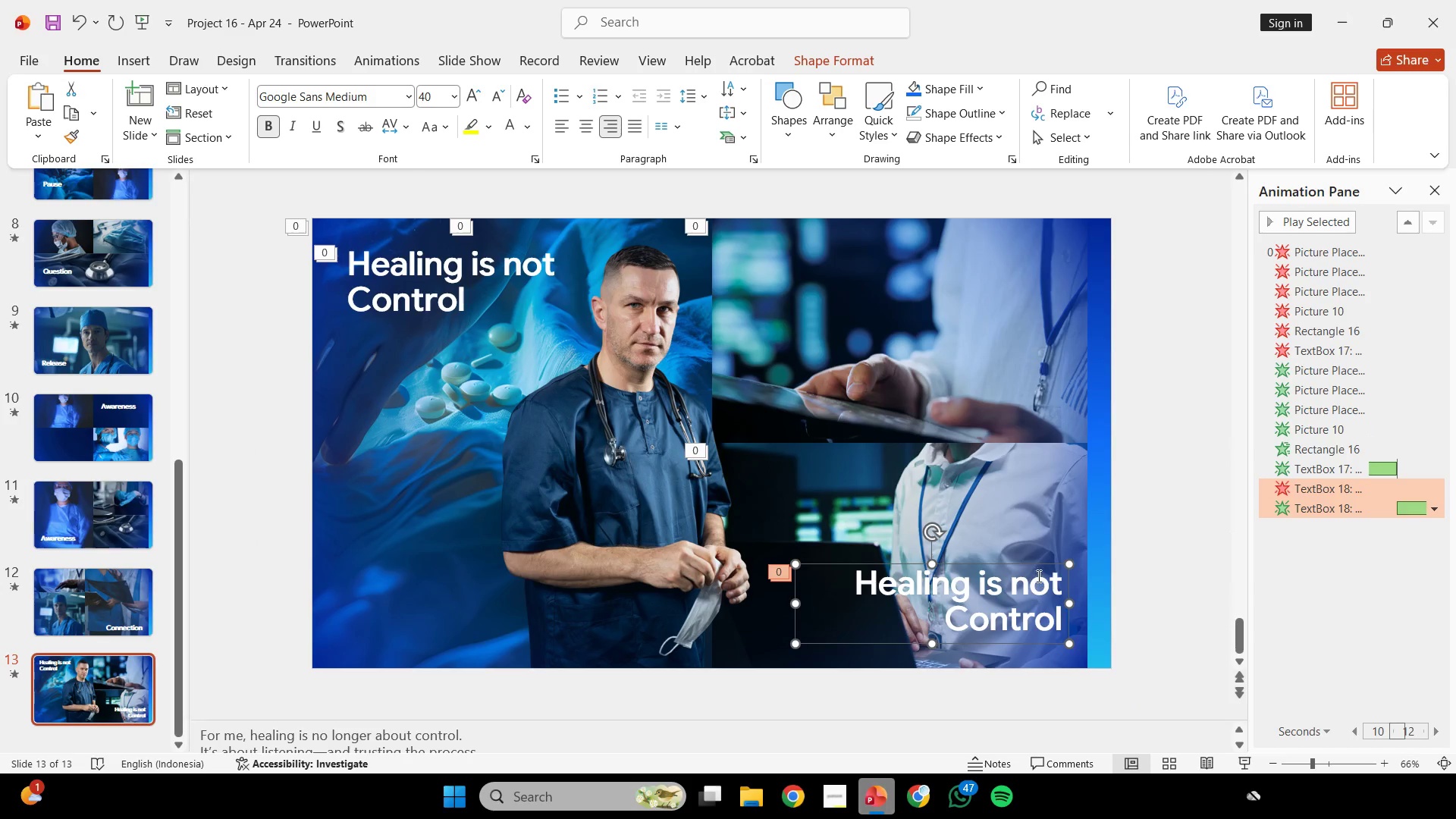 
left_click_drag(start_coordinate=[1037, 565], to_coordinate=[1040, 576])
 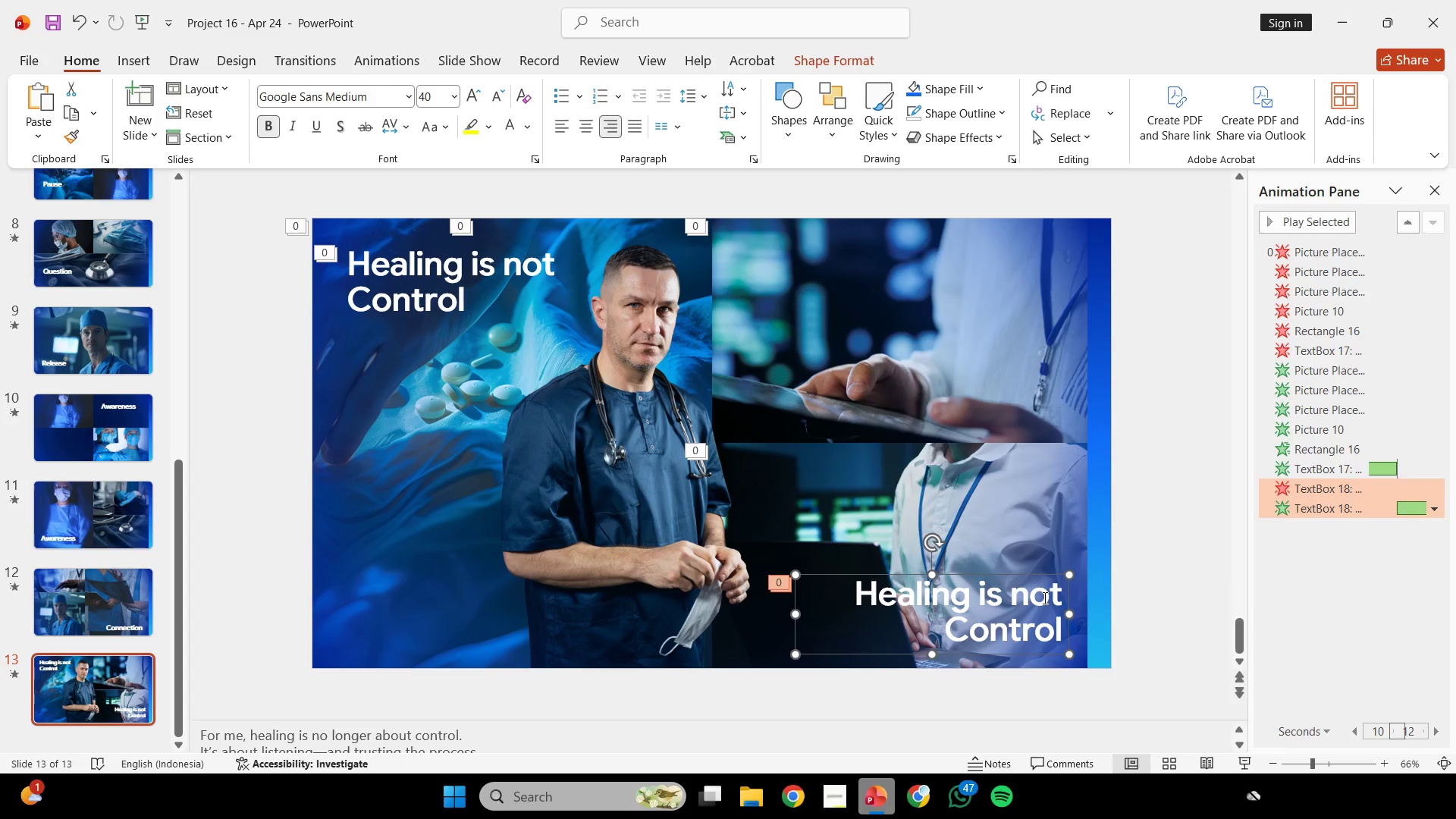 
left_click([1043, 598])
 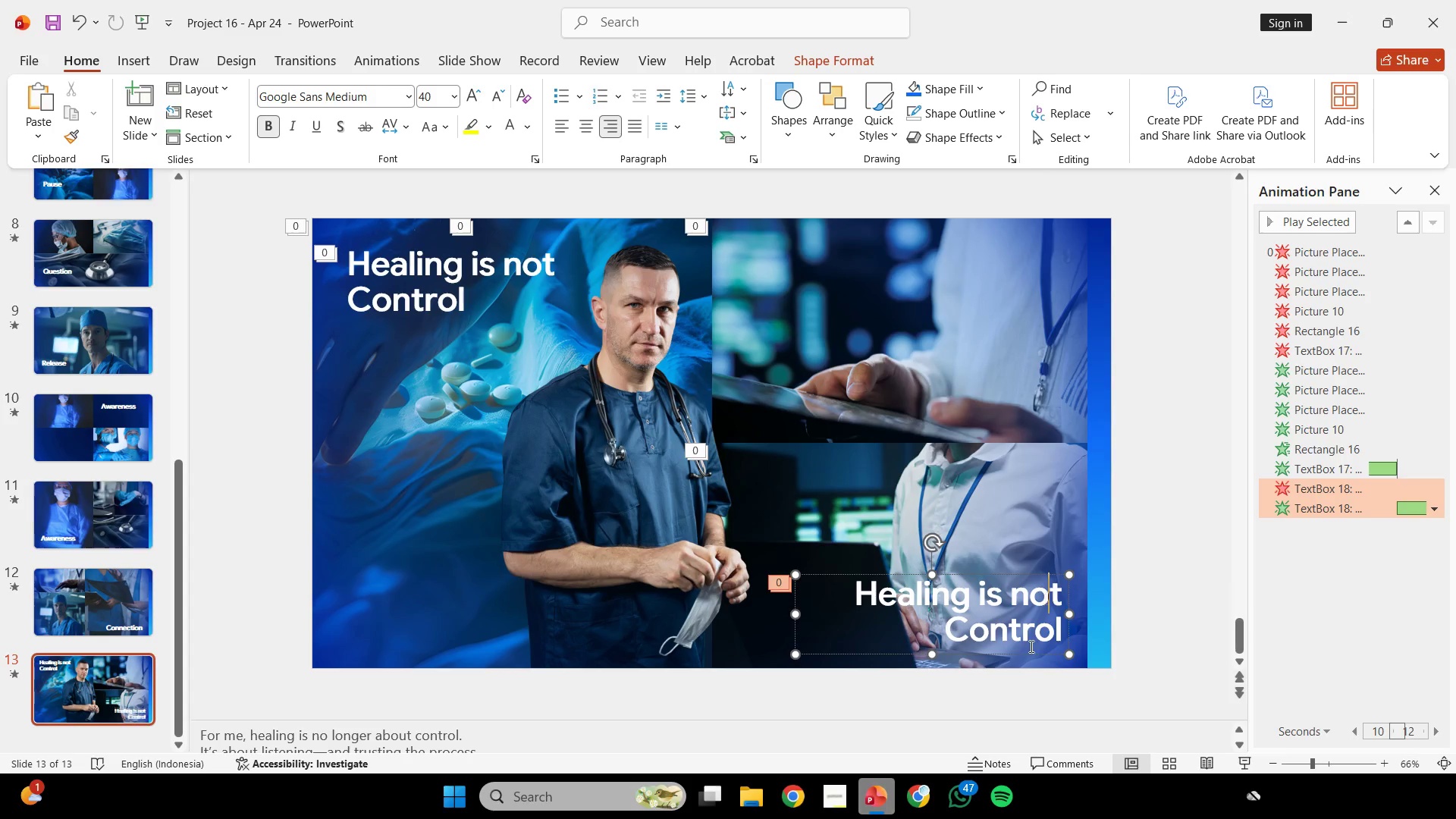 
key(Control+A)
 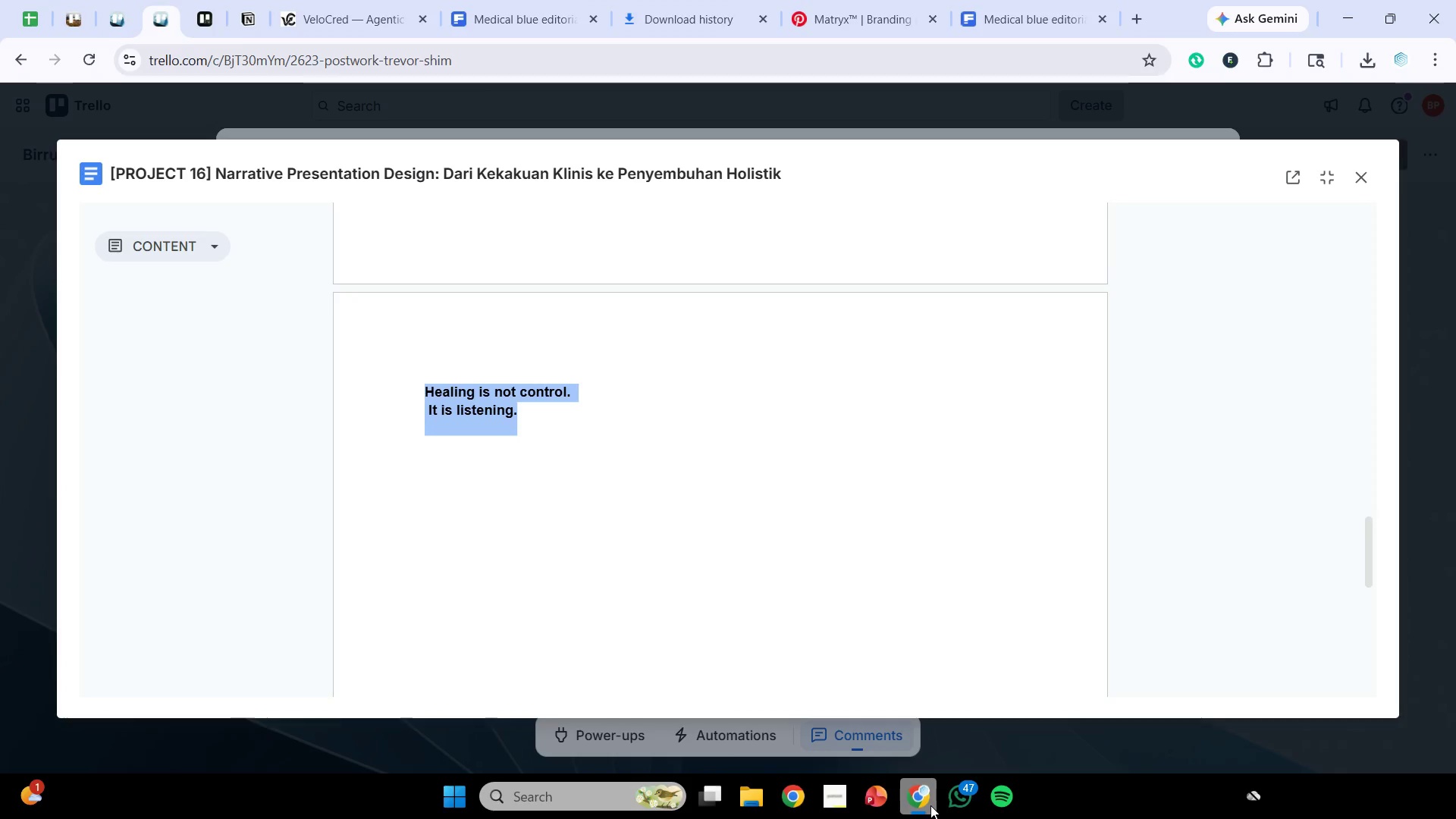 
left_click([930, 805])
 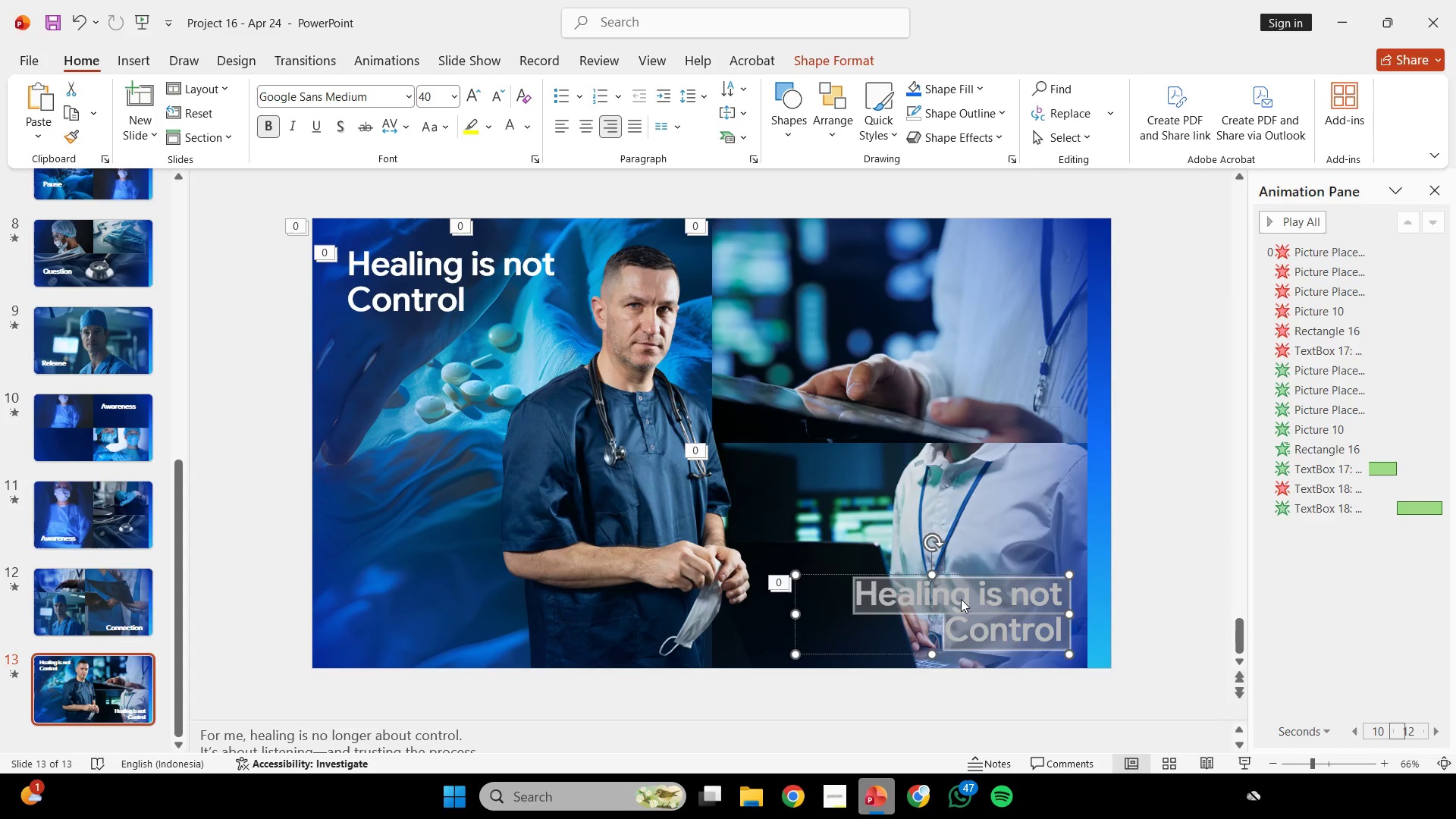 
type(I )
key(Backspace)
type(t is Listening)
 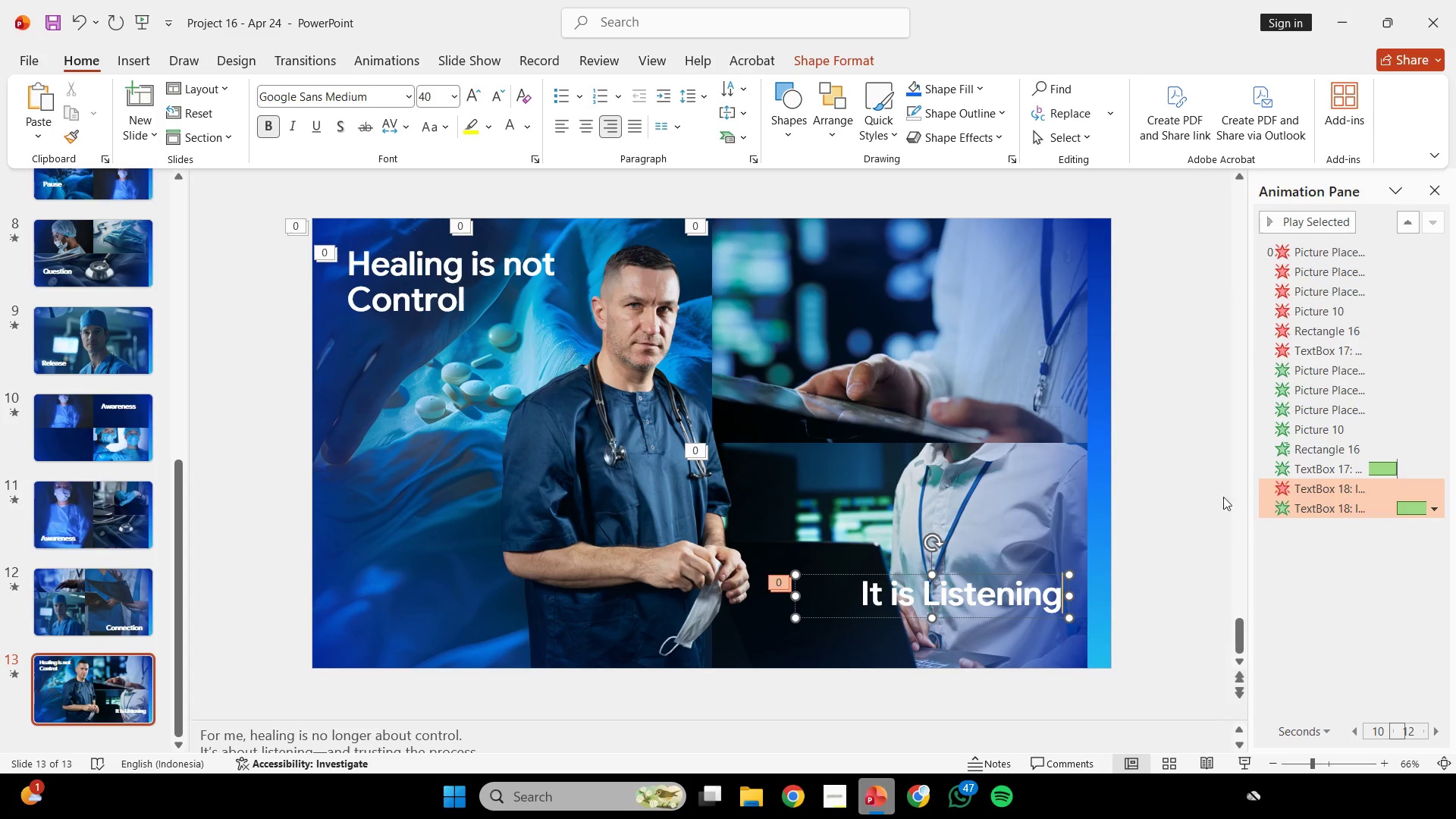 
left_click([1212, 503])
 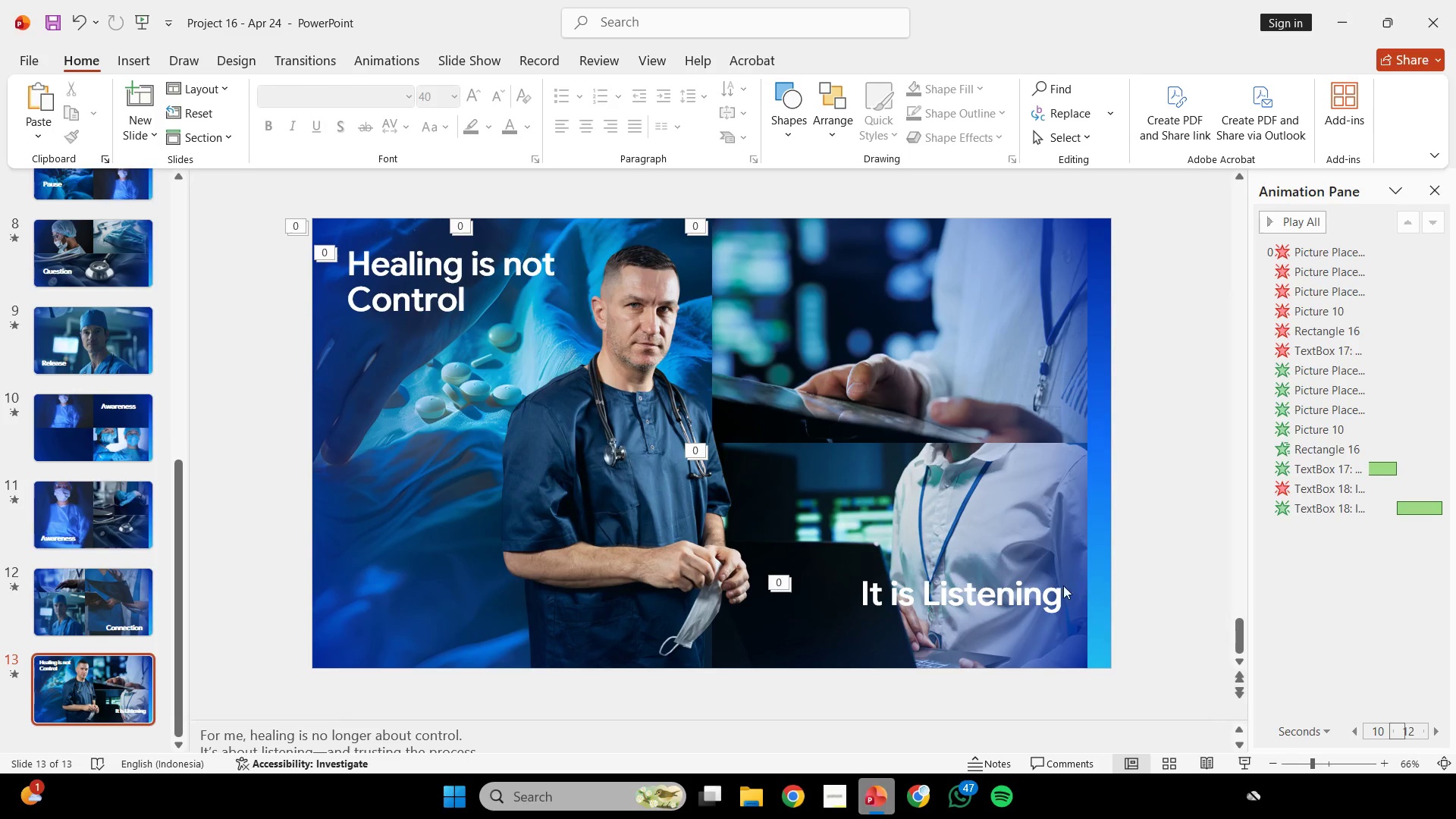 
left_click([1062, 586])
 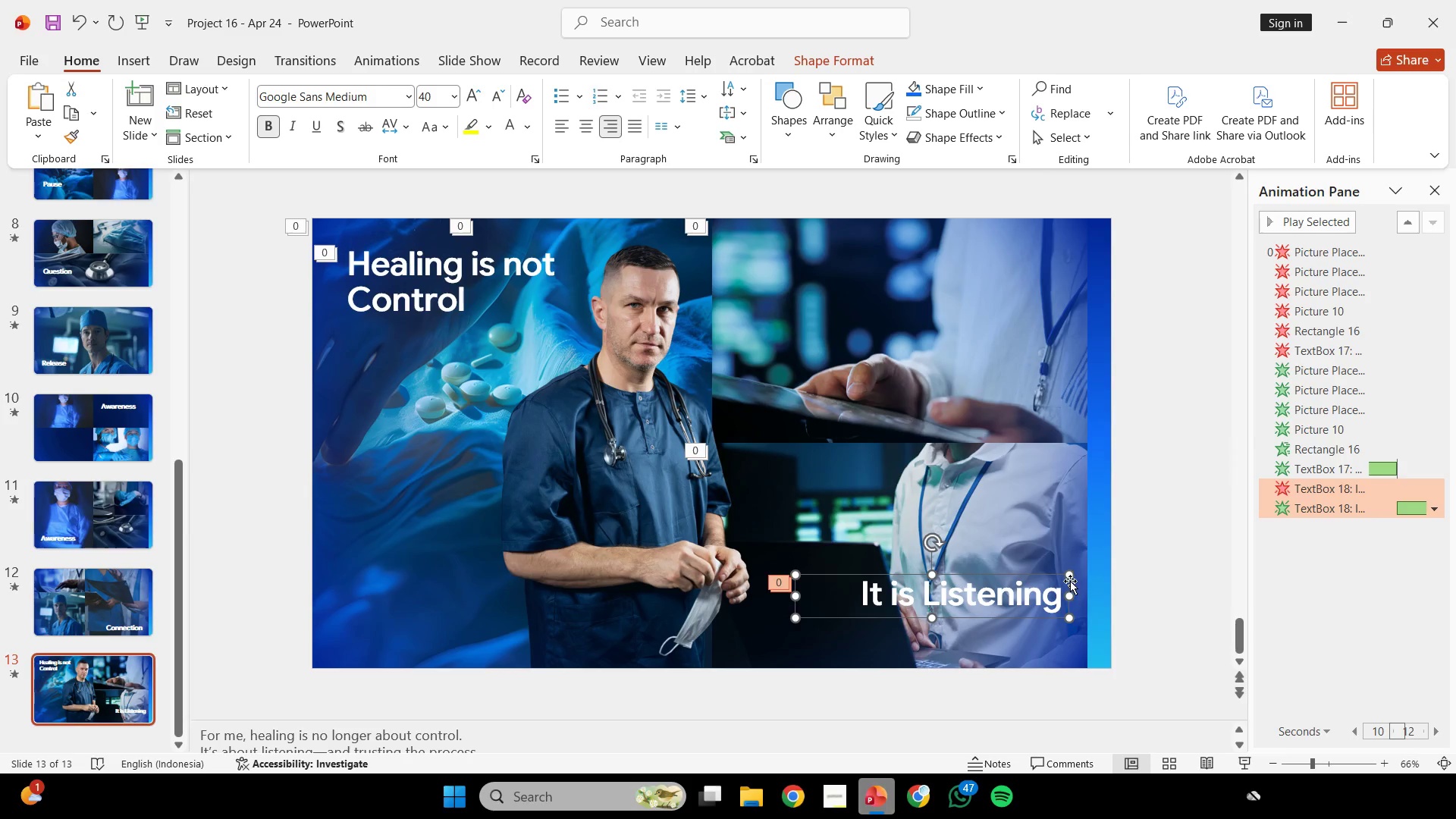 
left_click([1069, 581])
 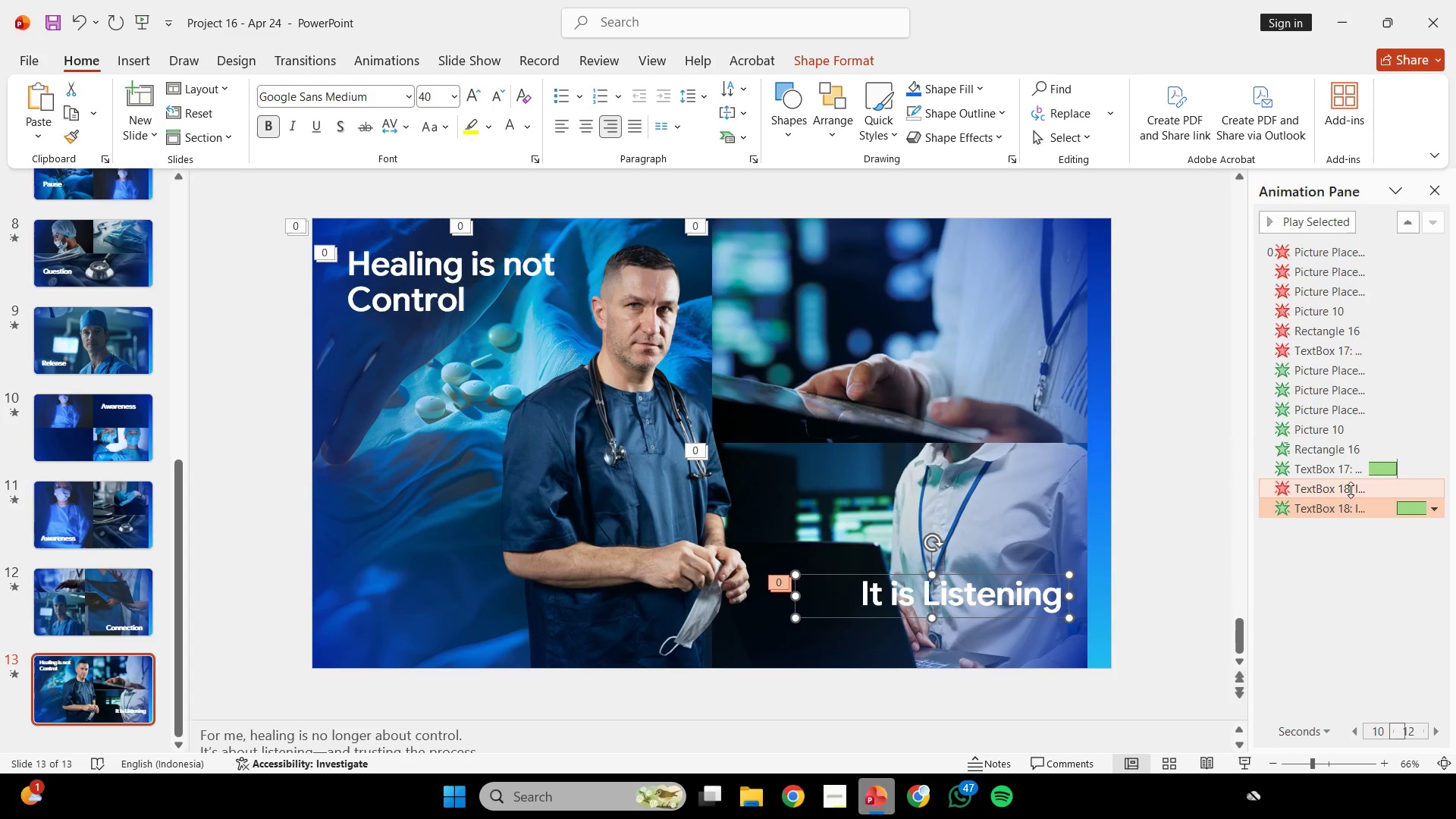 
left_click_drag(start_coordinate=[1351, 491], to_coordinate=[1340, 365])
 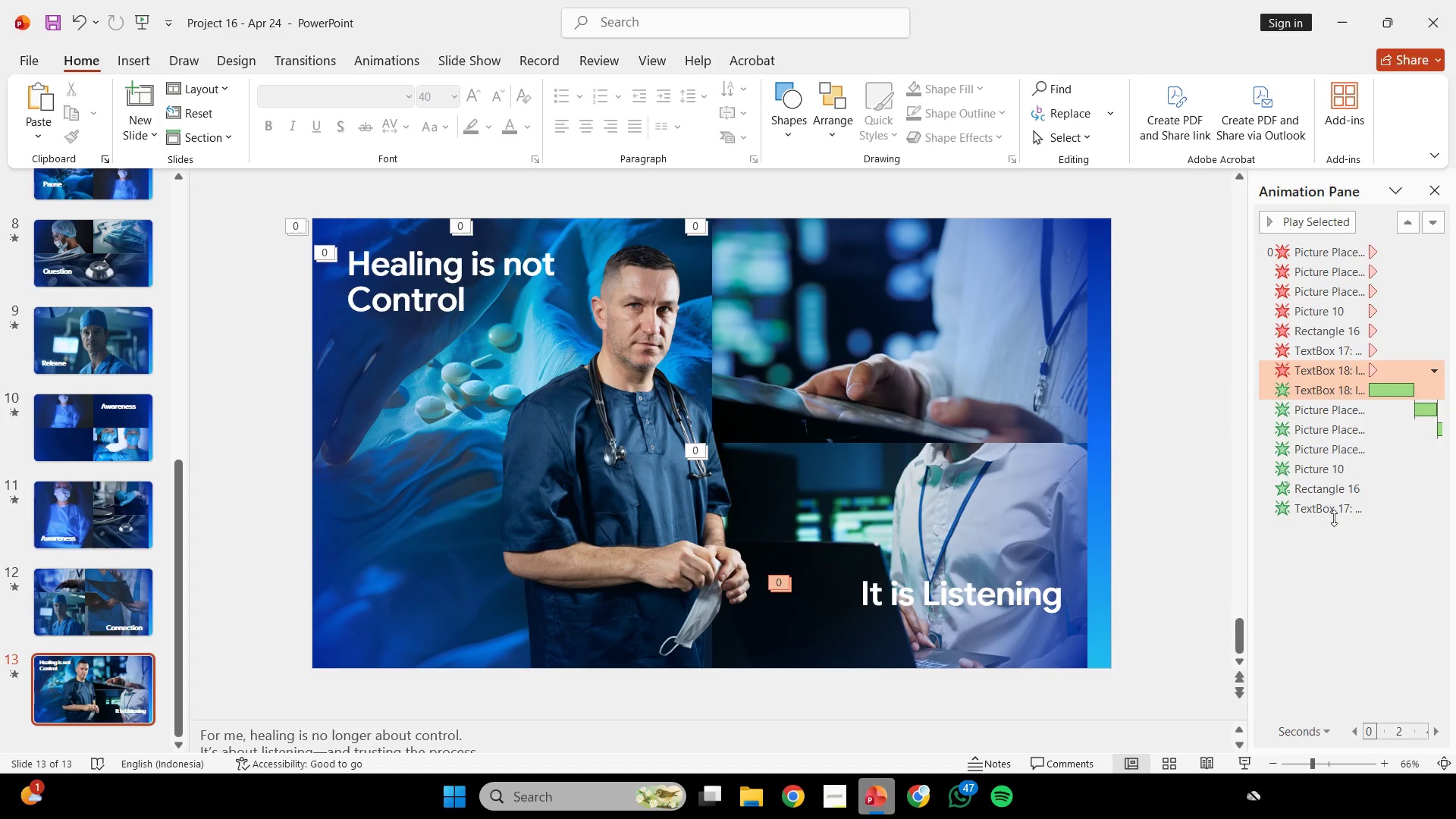 
left_click([1335, 511])
 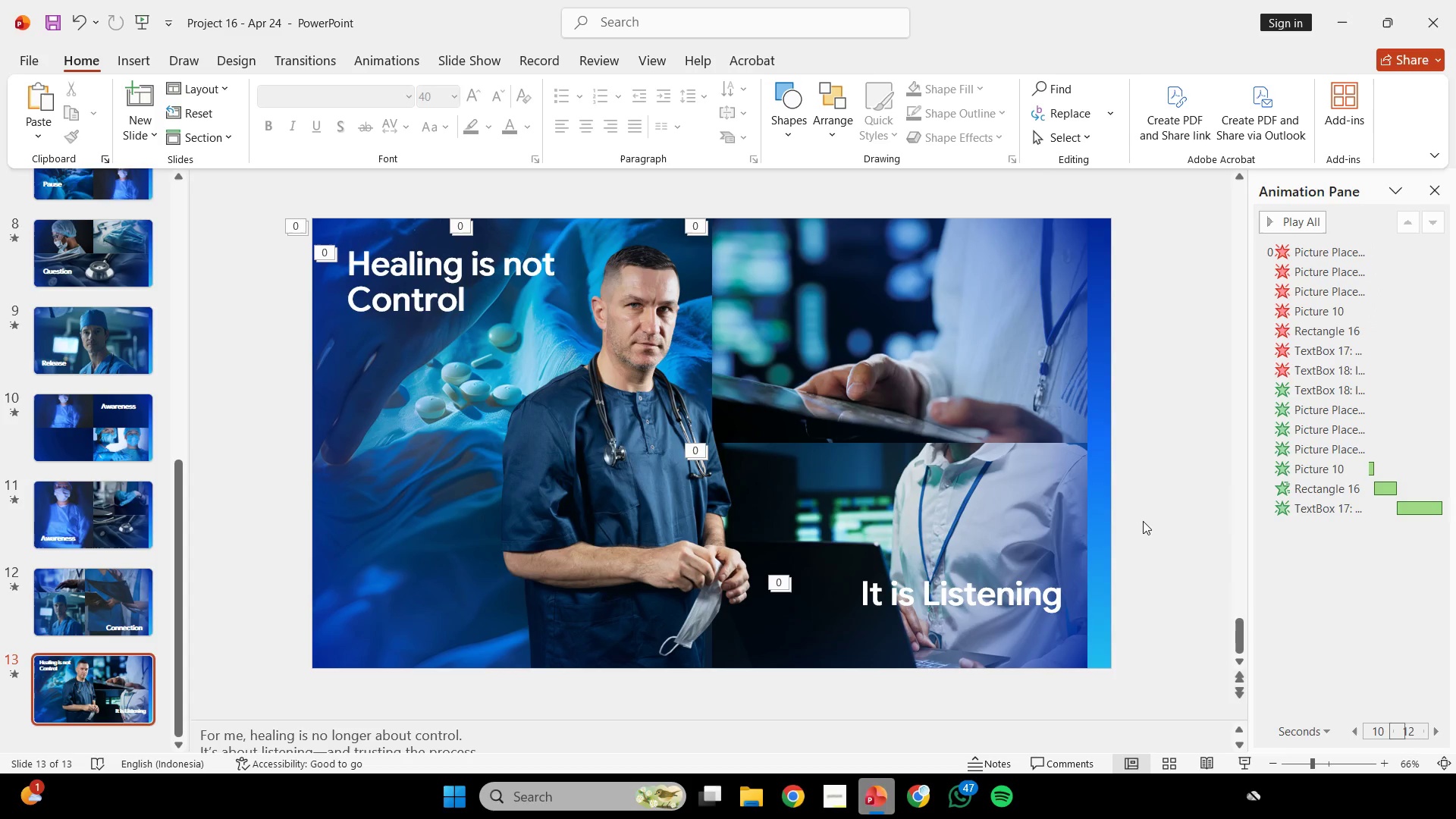 
left_click([1143, 521])
 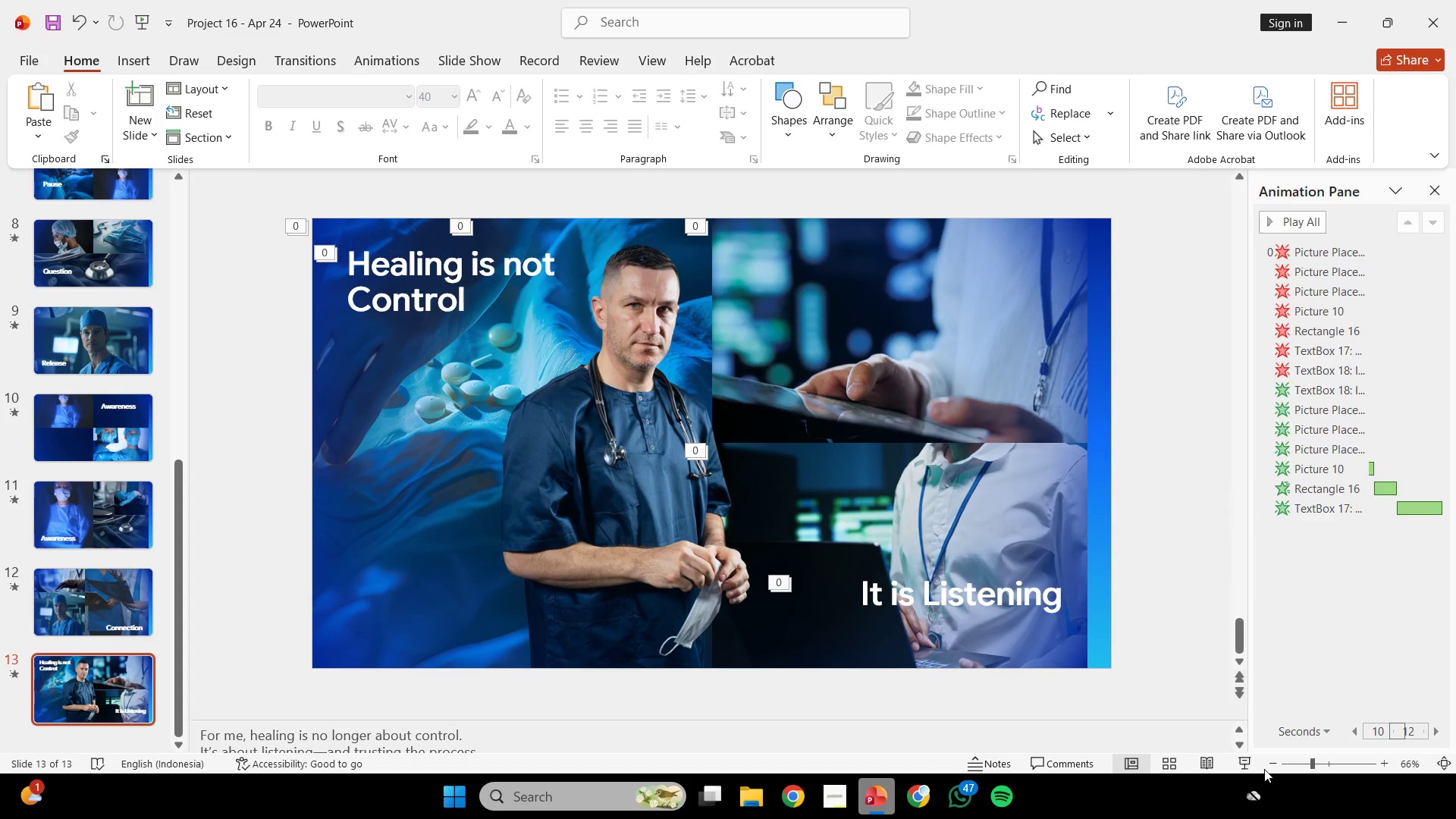 
left_click([1250, 765])
 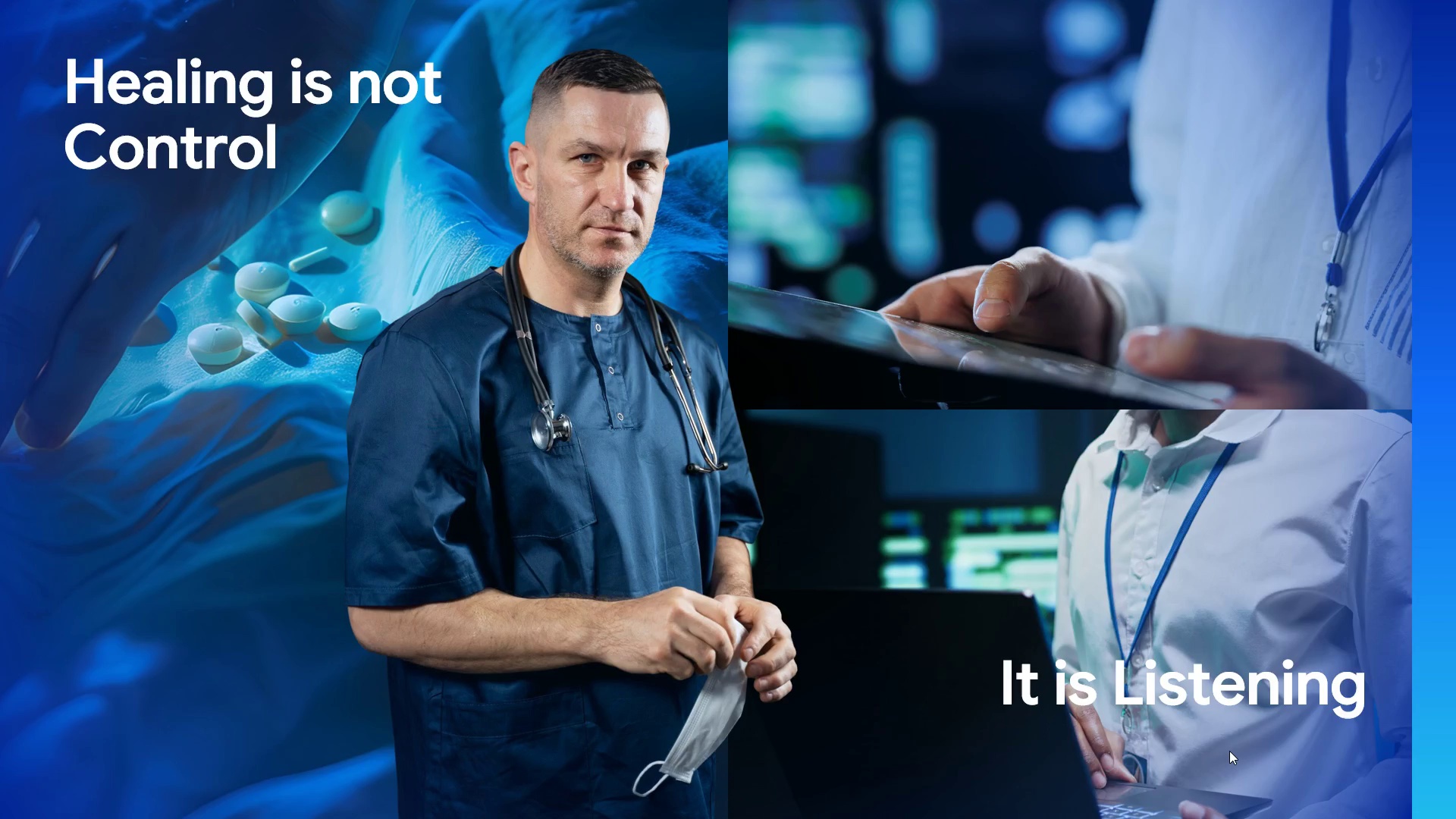 
wait(26.81)
 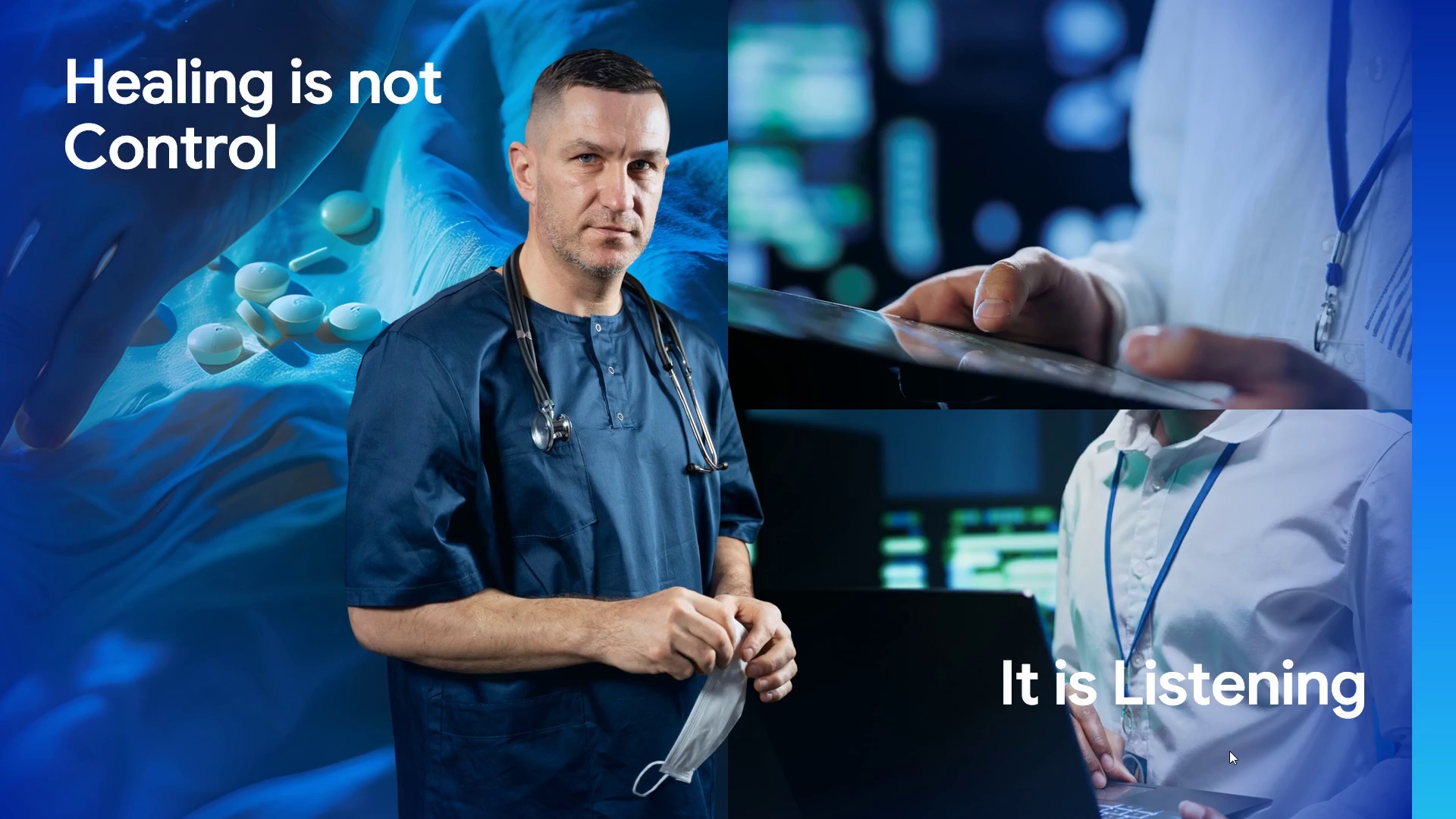 
key(Escape)
 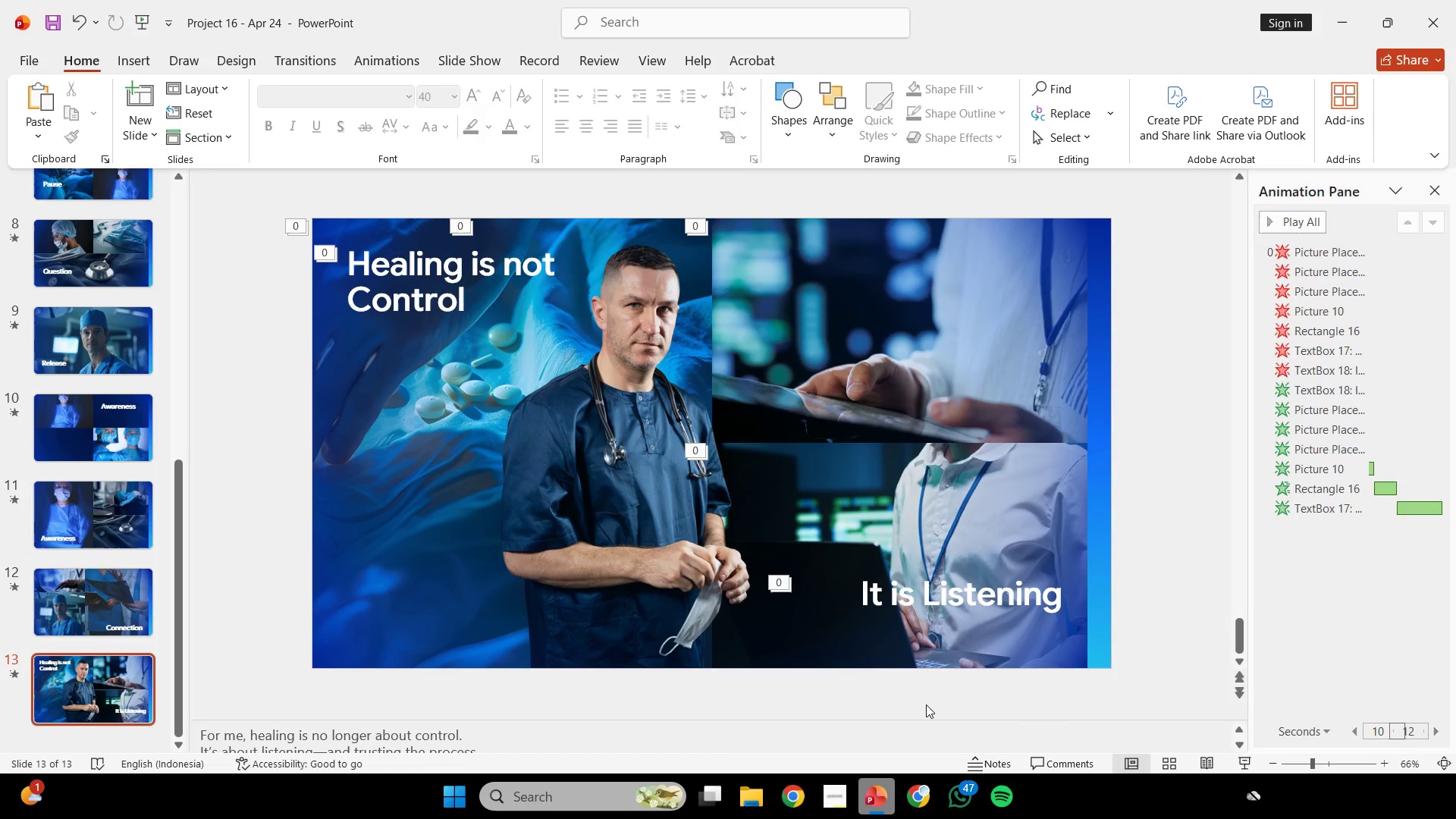 
wait(12.34)
 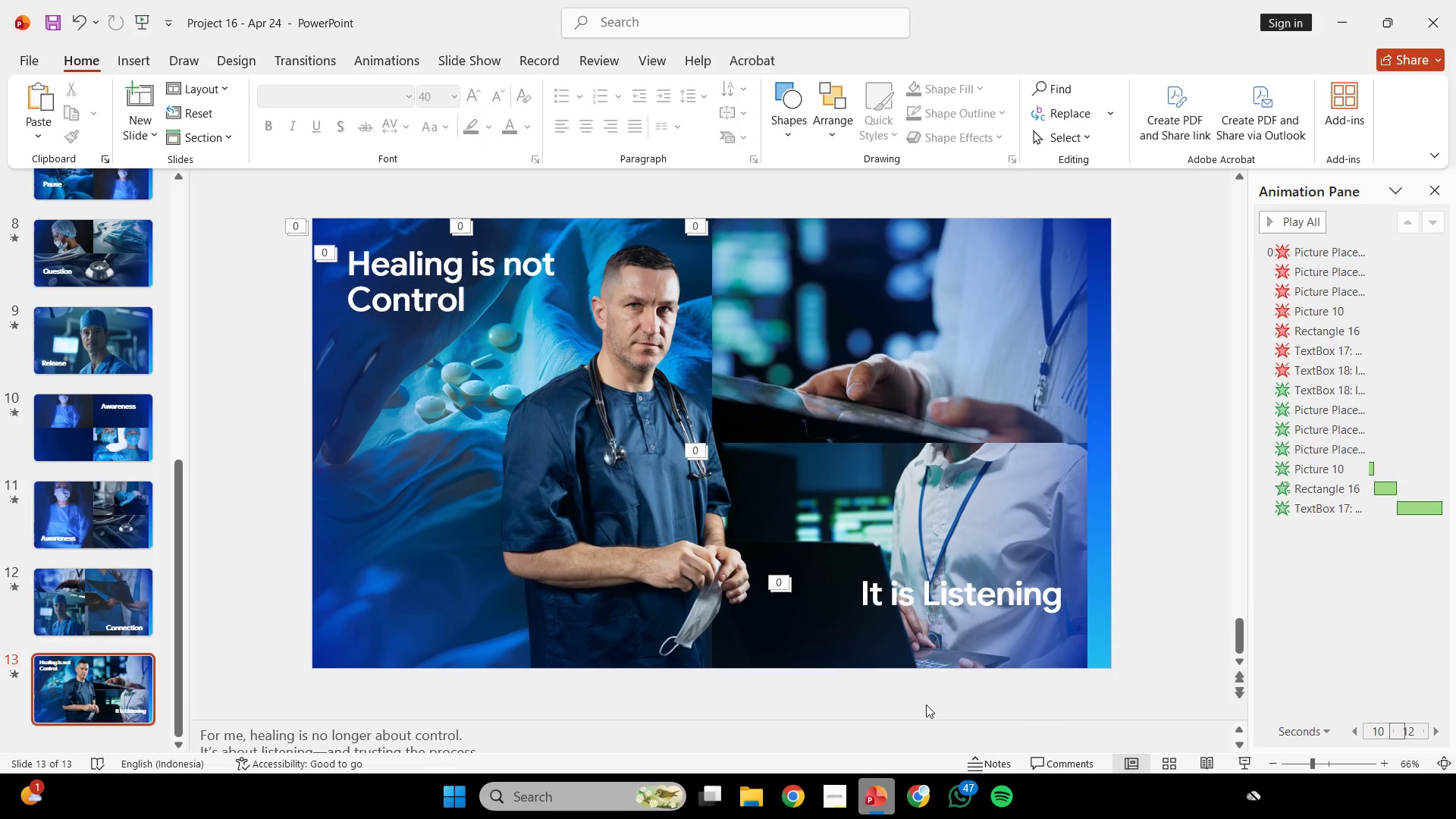 
left_click([840, 802])